 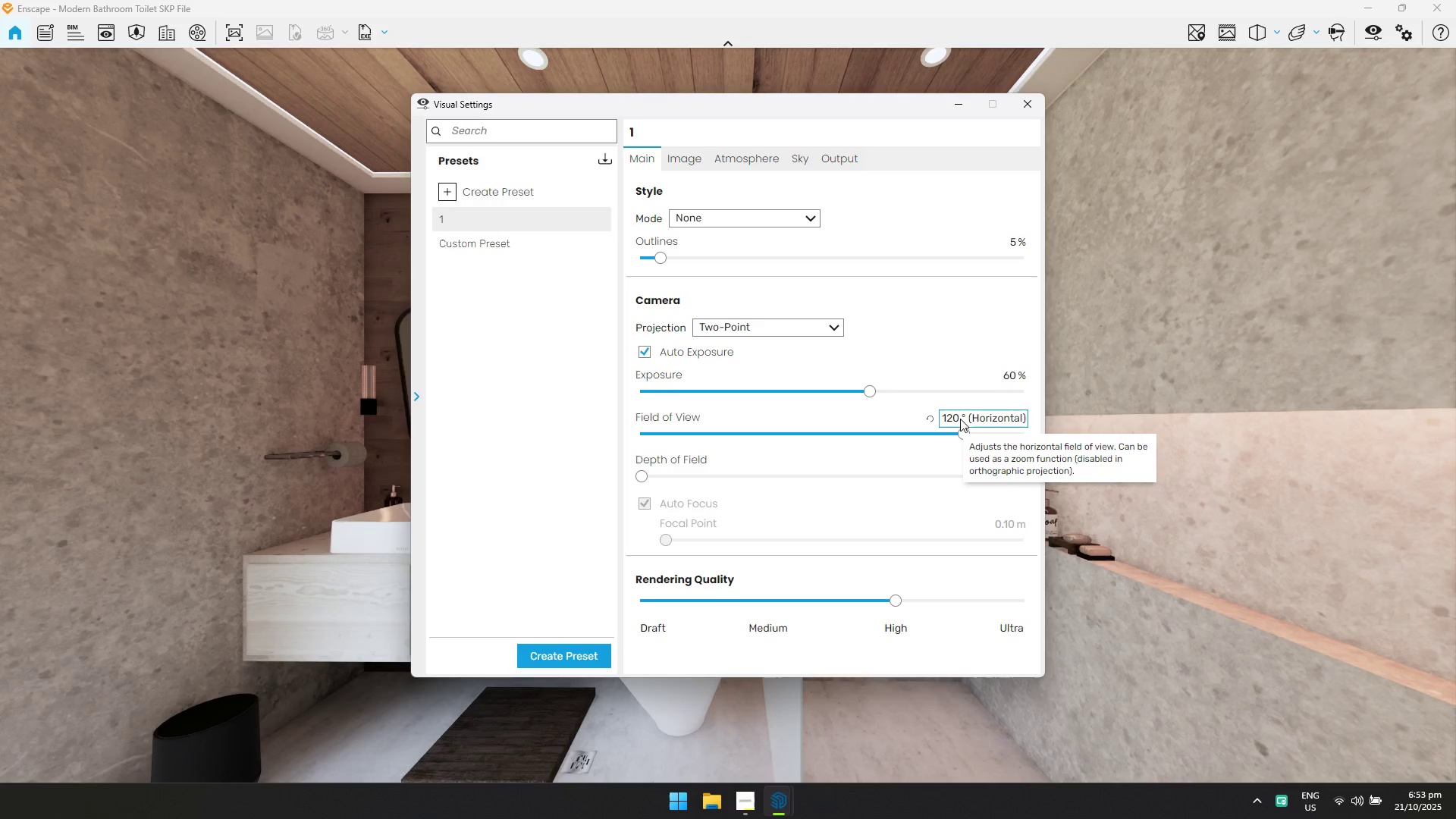 
type(aaaqdadqeeasw)
 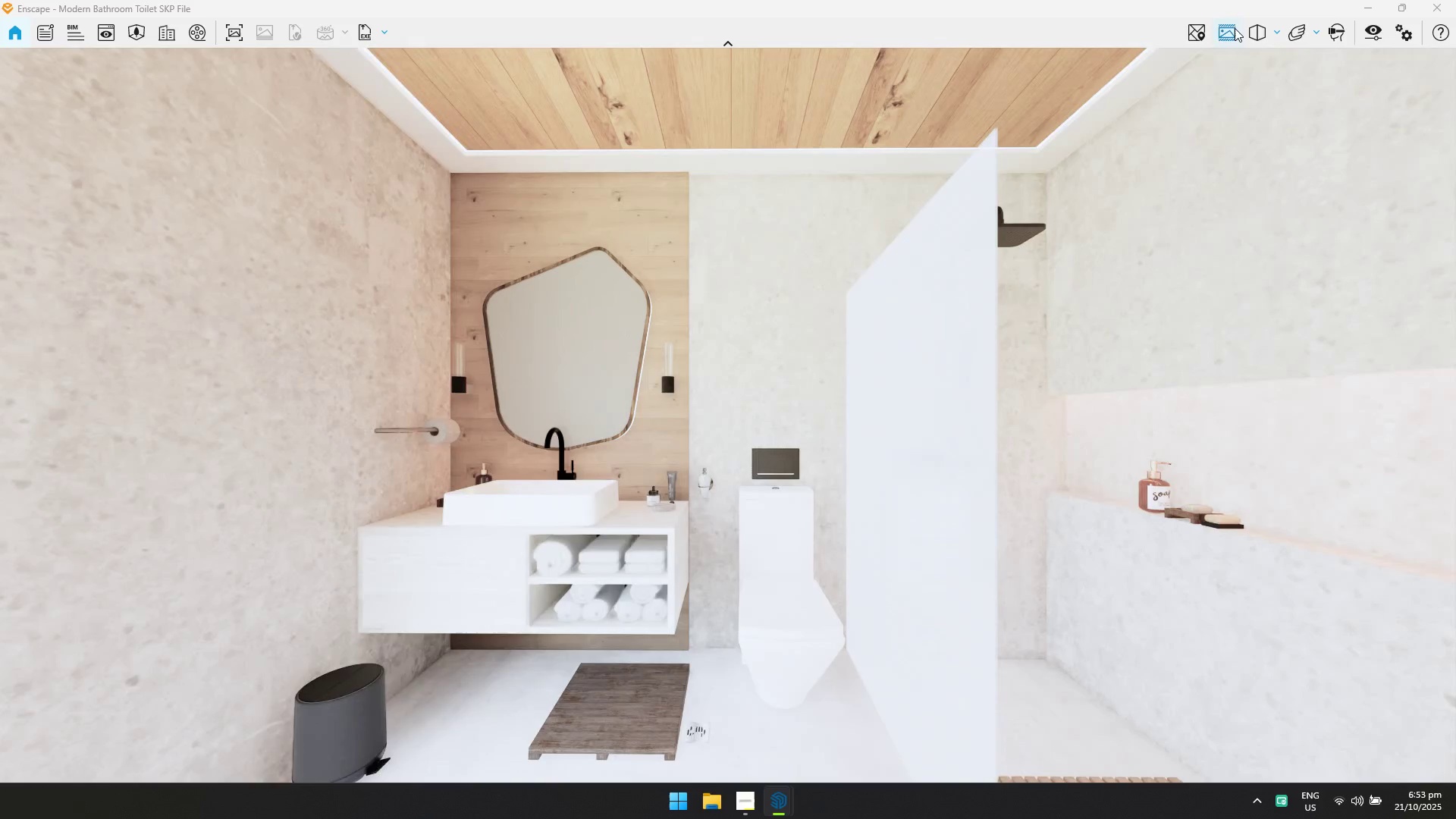 
left_click_drag(start_coordinate=[874, 382], to_coordinate=[728, 415])
 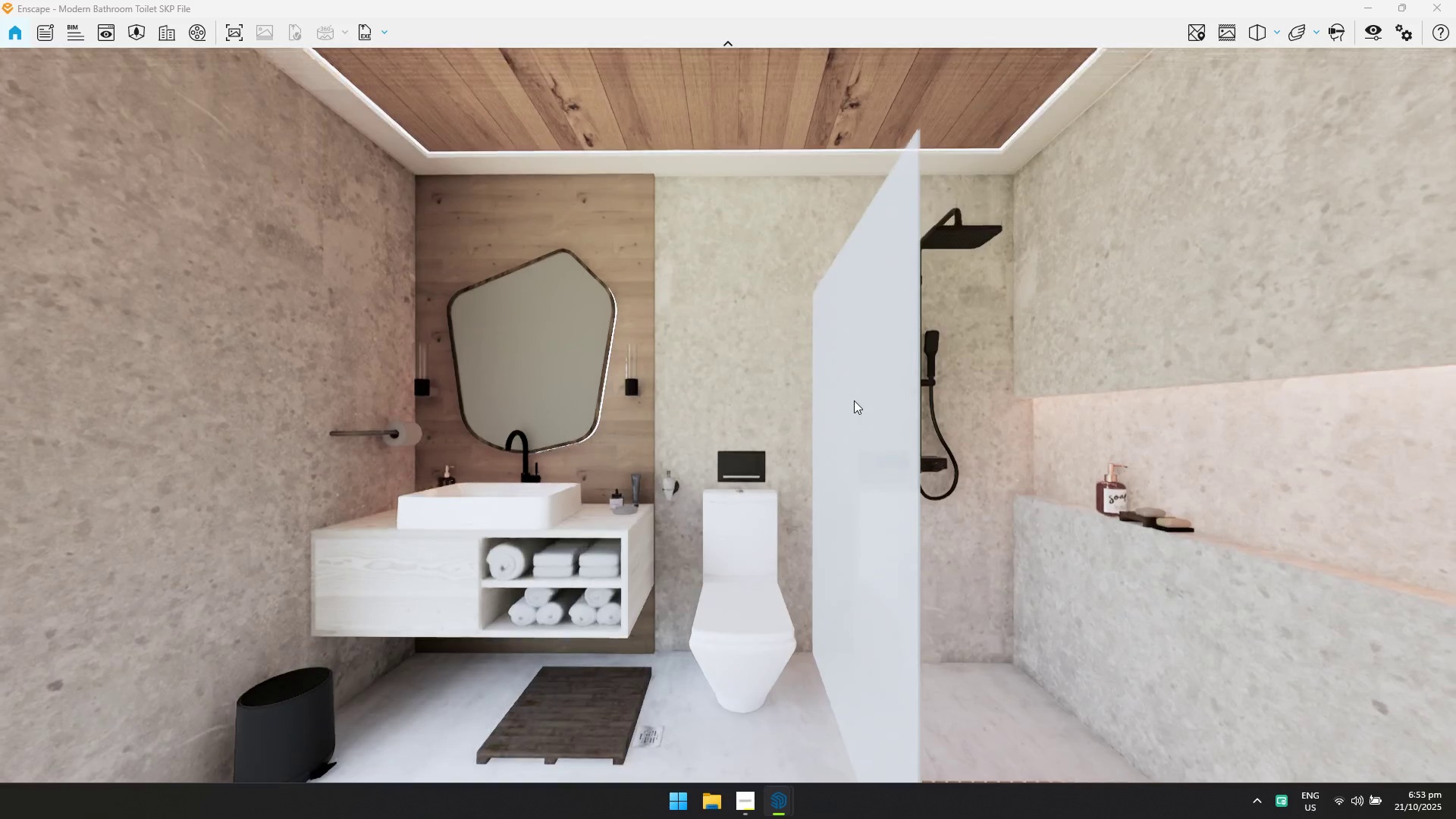 
left_click_drag(start_coordinate=[852, 384], to_coordinate=[728, 416])
 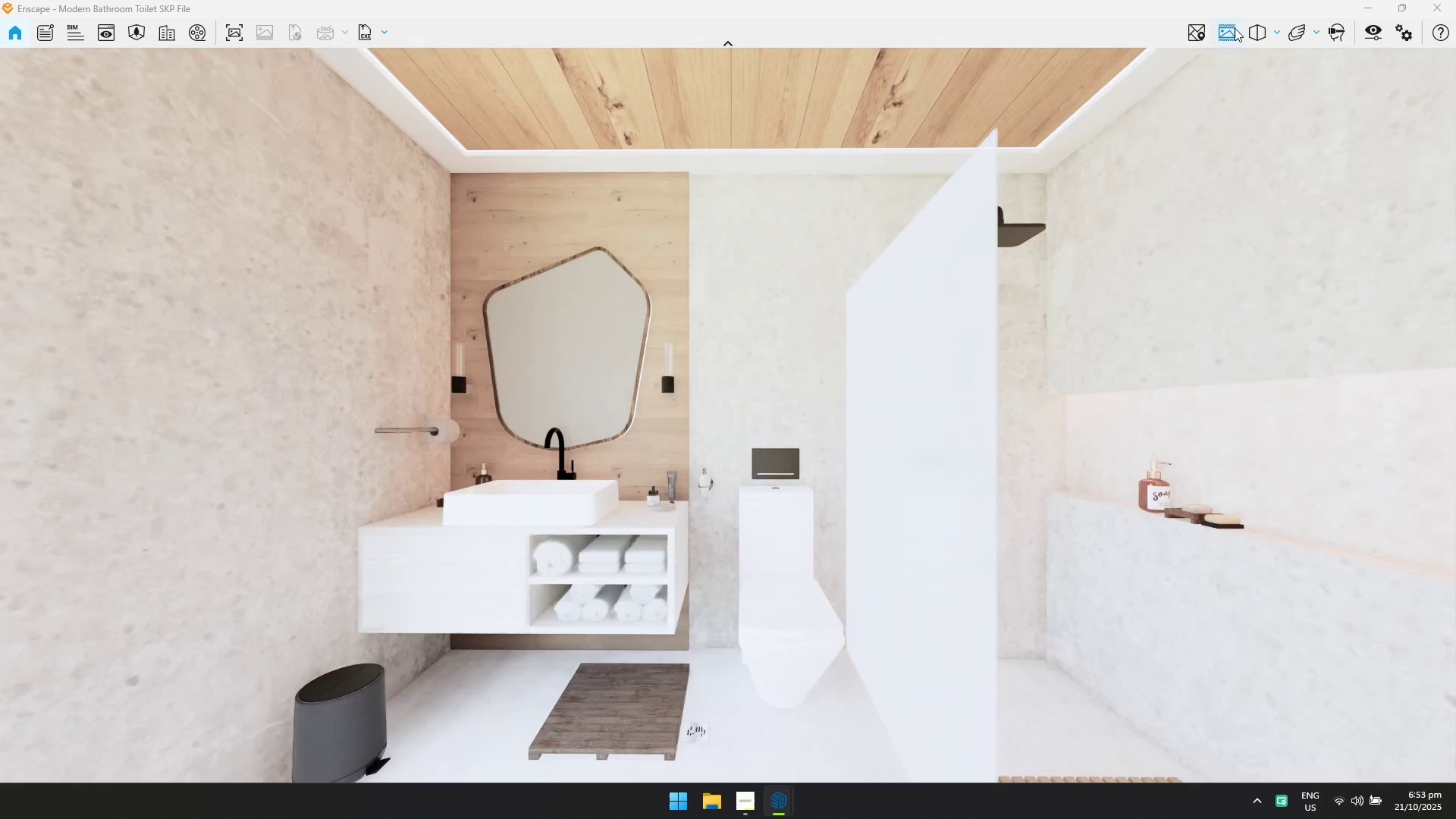 
left_click([1235, 29])
 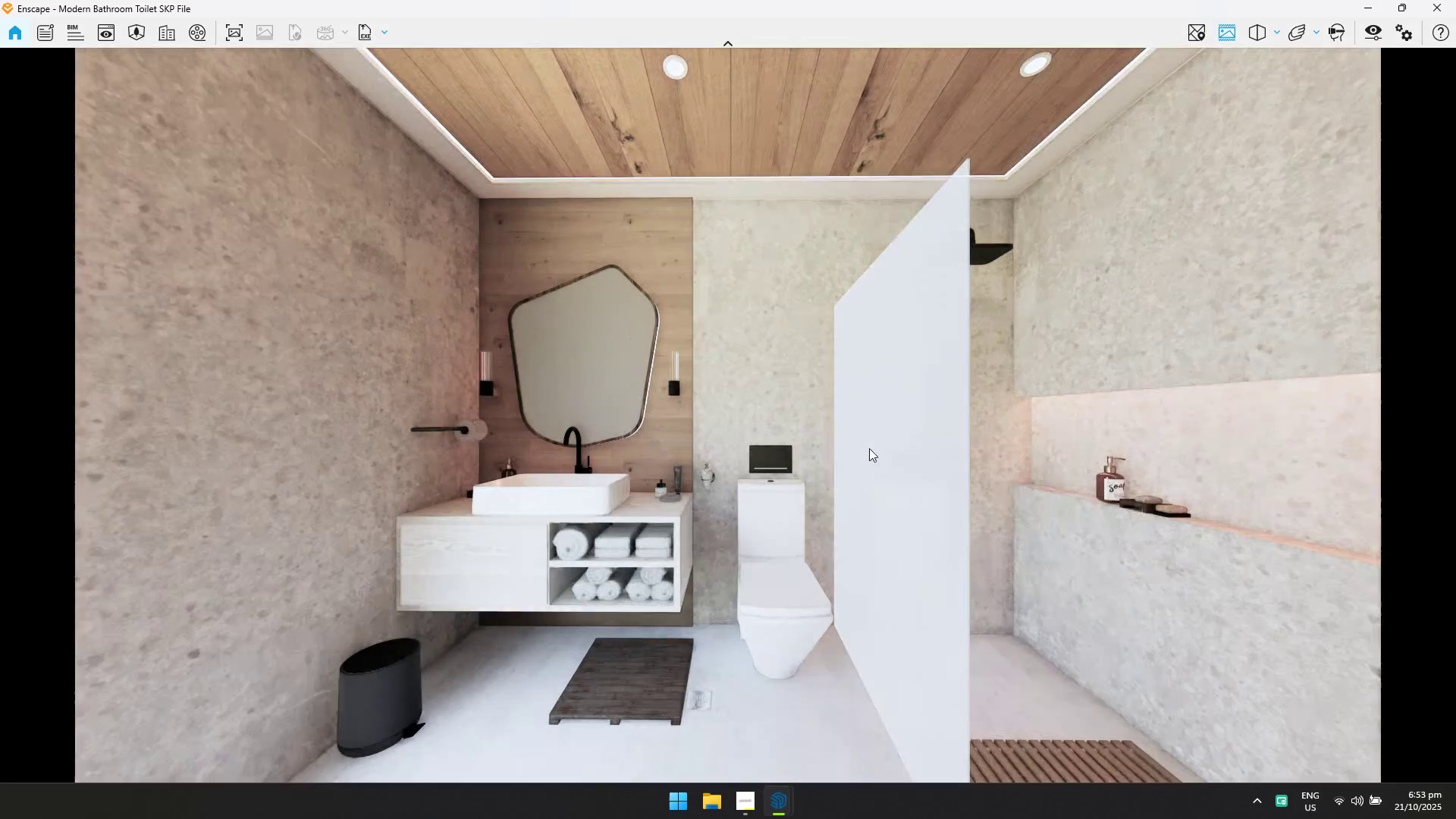 
key(W)
 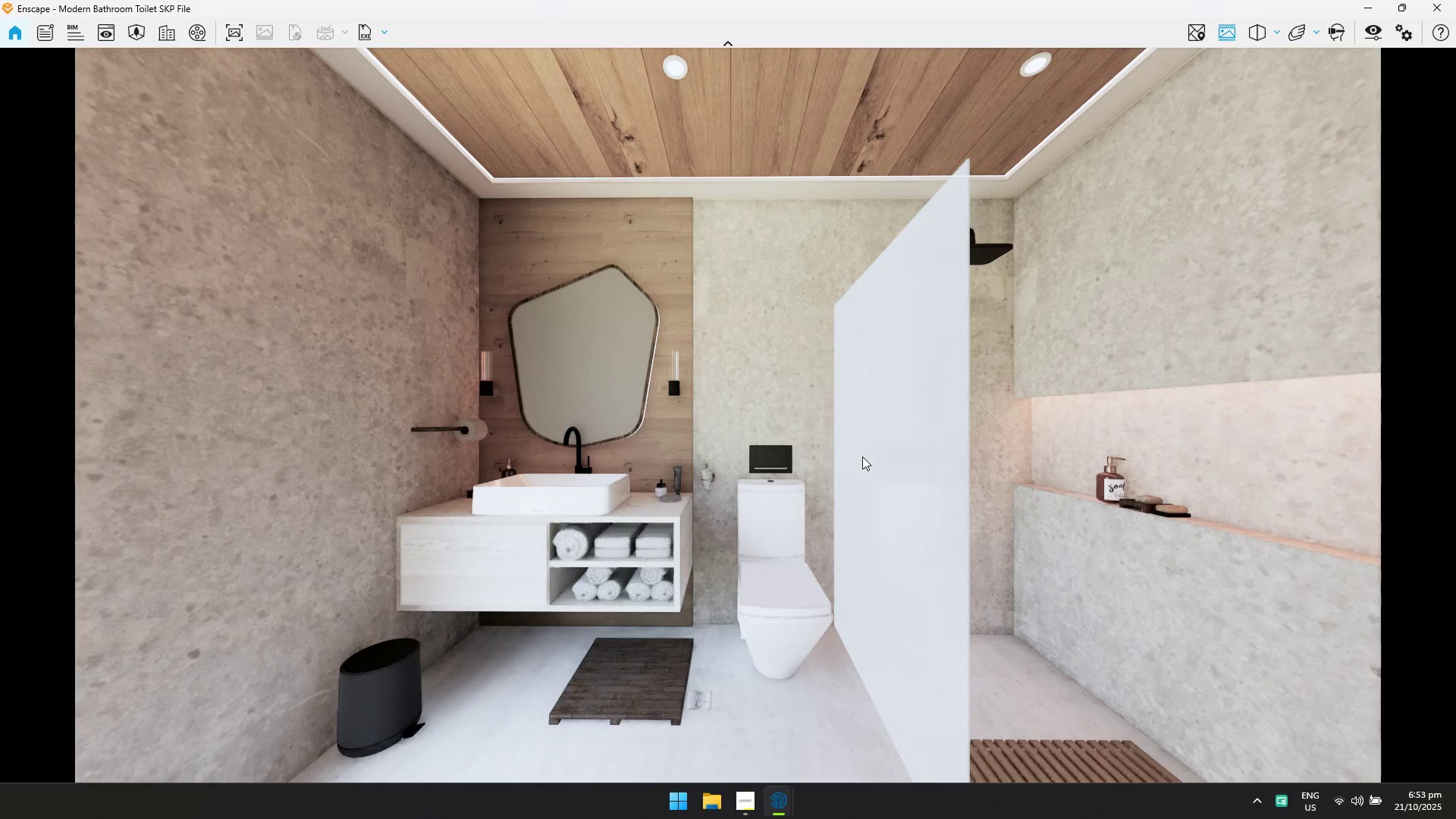 
left_click([861, 459])
 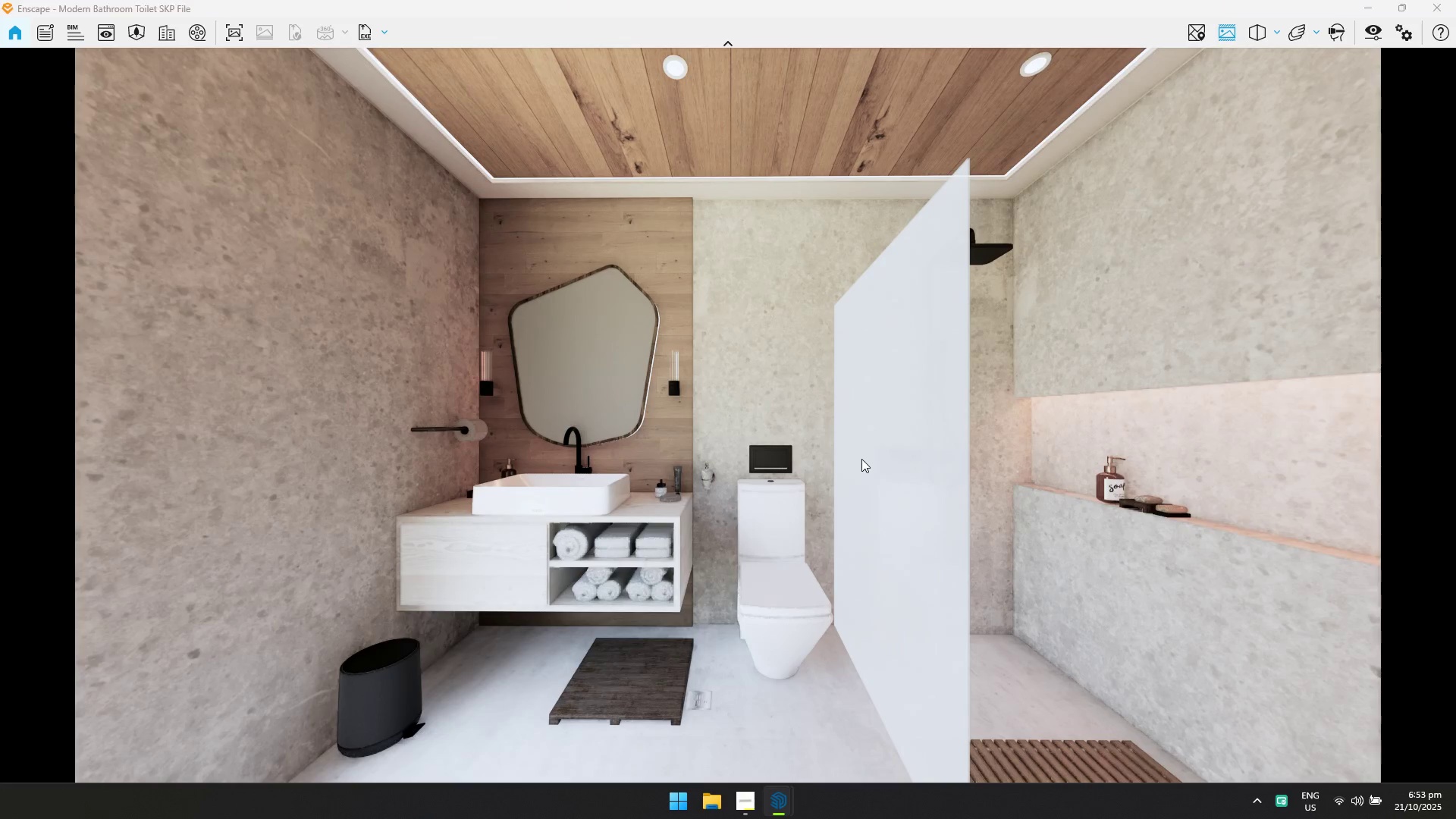 
type(qwwesdadawddsqwaaaas)
key(Tab)
 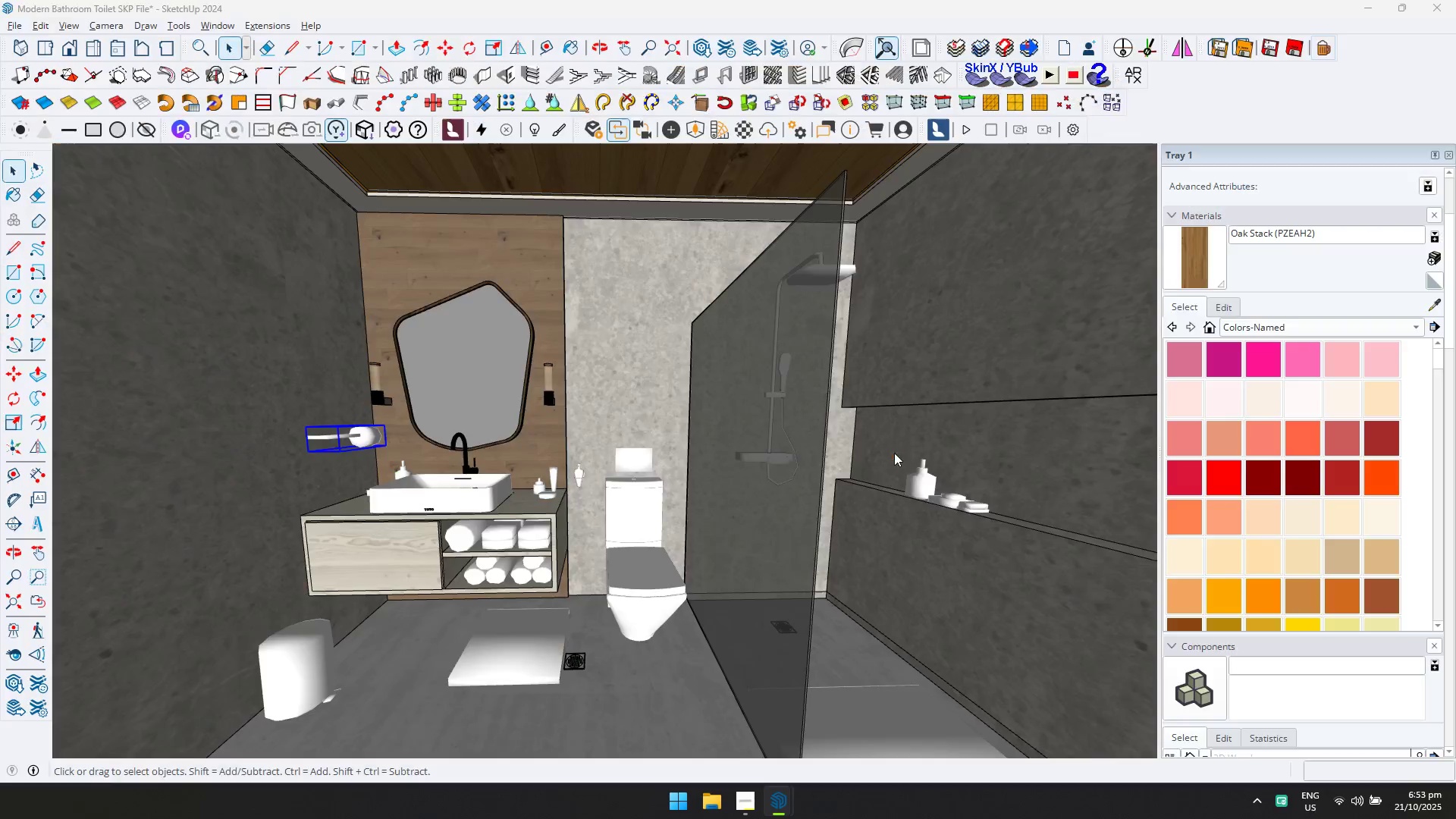 
left_click_drag(start_coordinate=[861, 459], to_coordinate=[538, 441])
 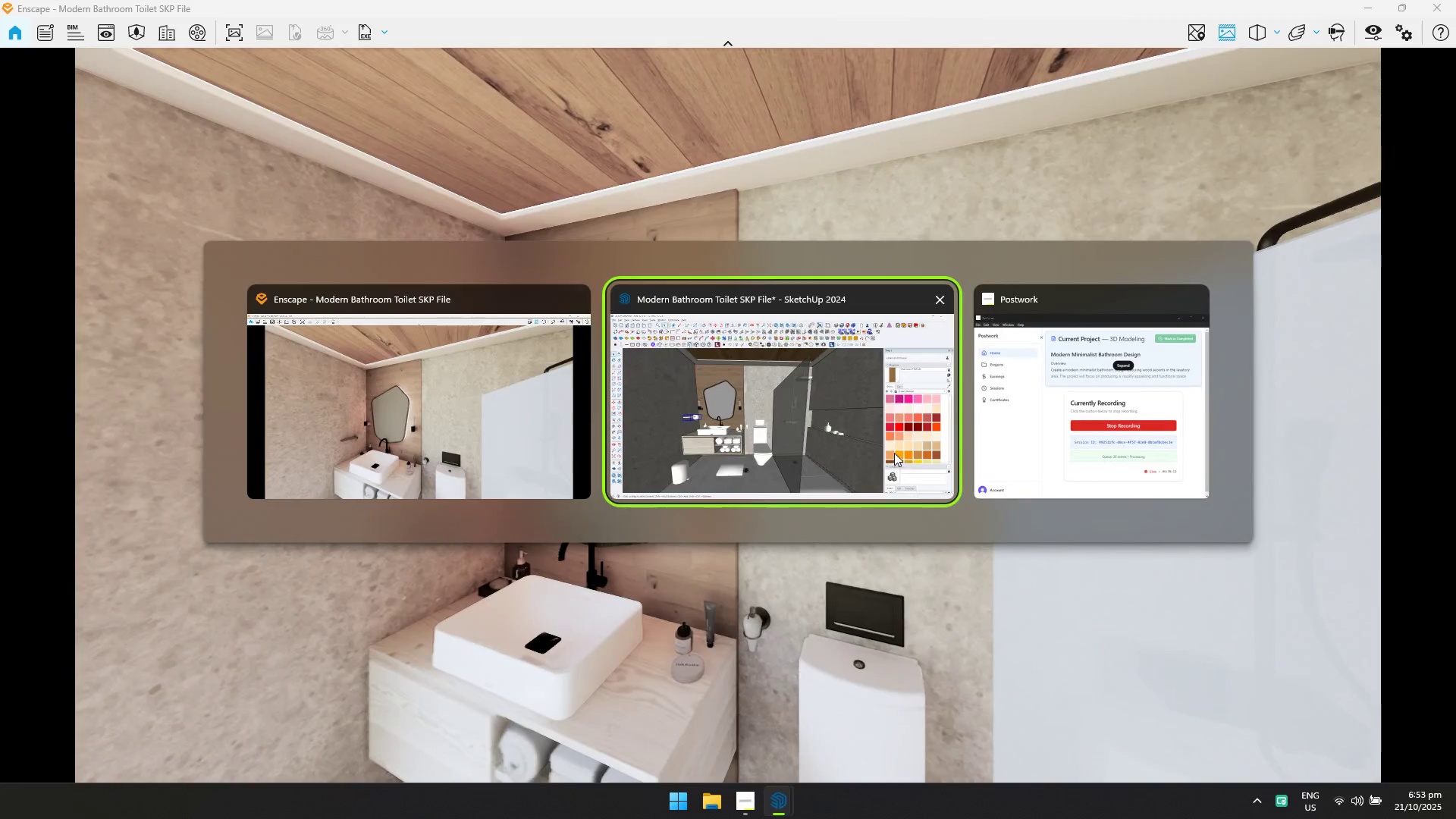 
hold_key(key=AltLeft, duration=0.55)
 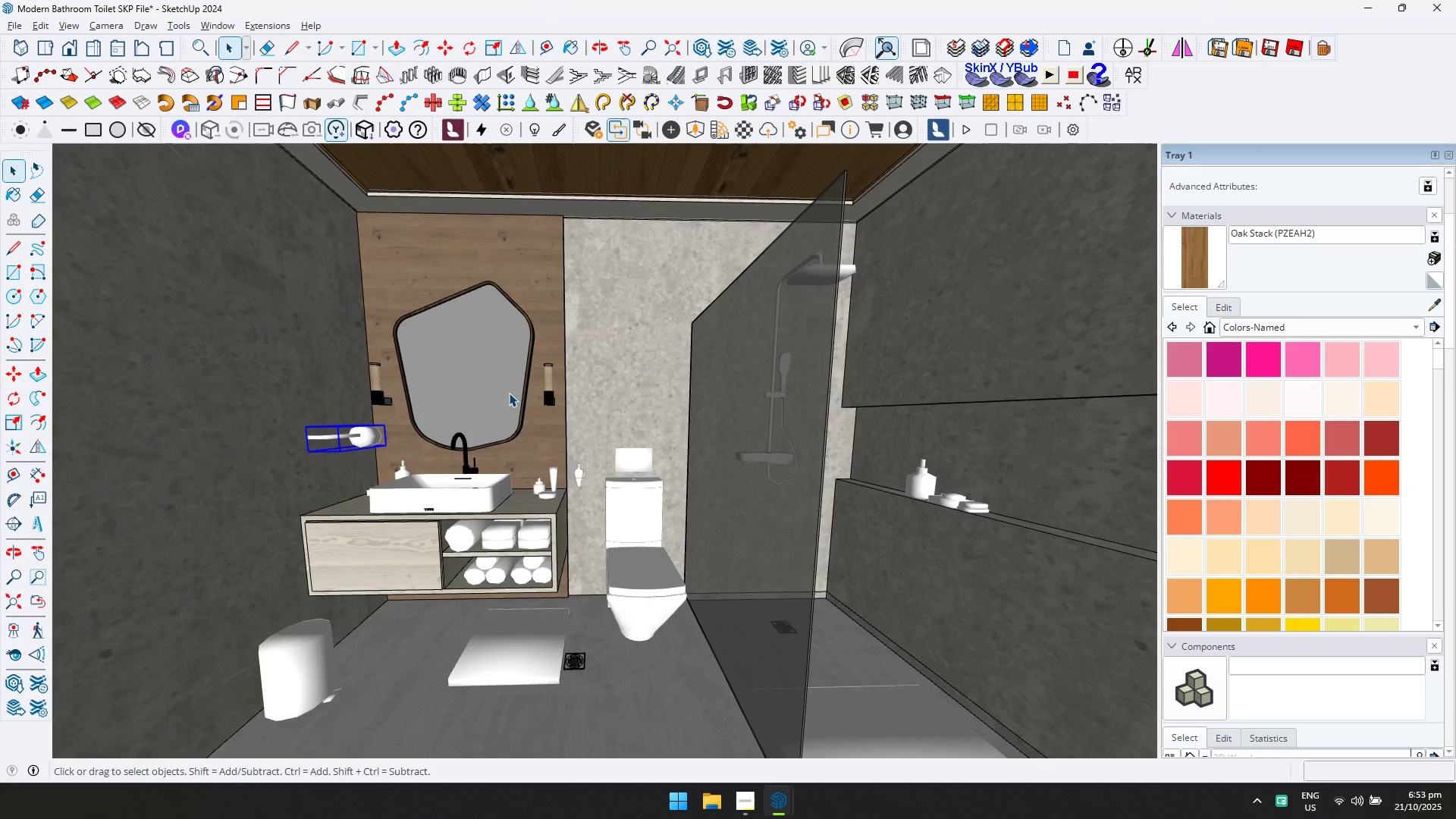 
scroll: coordinate [417, 375], scroll_direction: up, amount: 3.0
 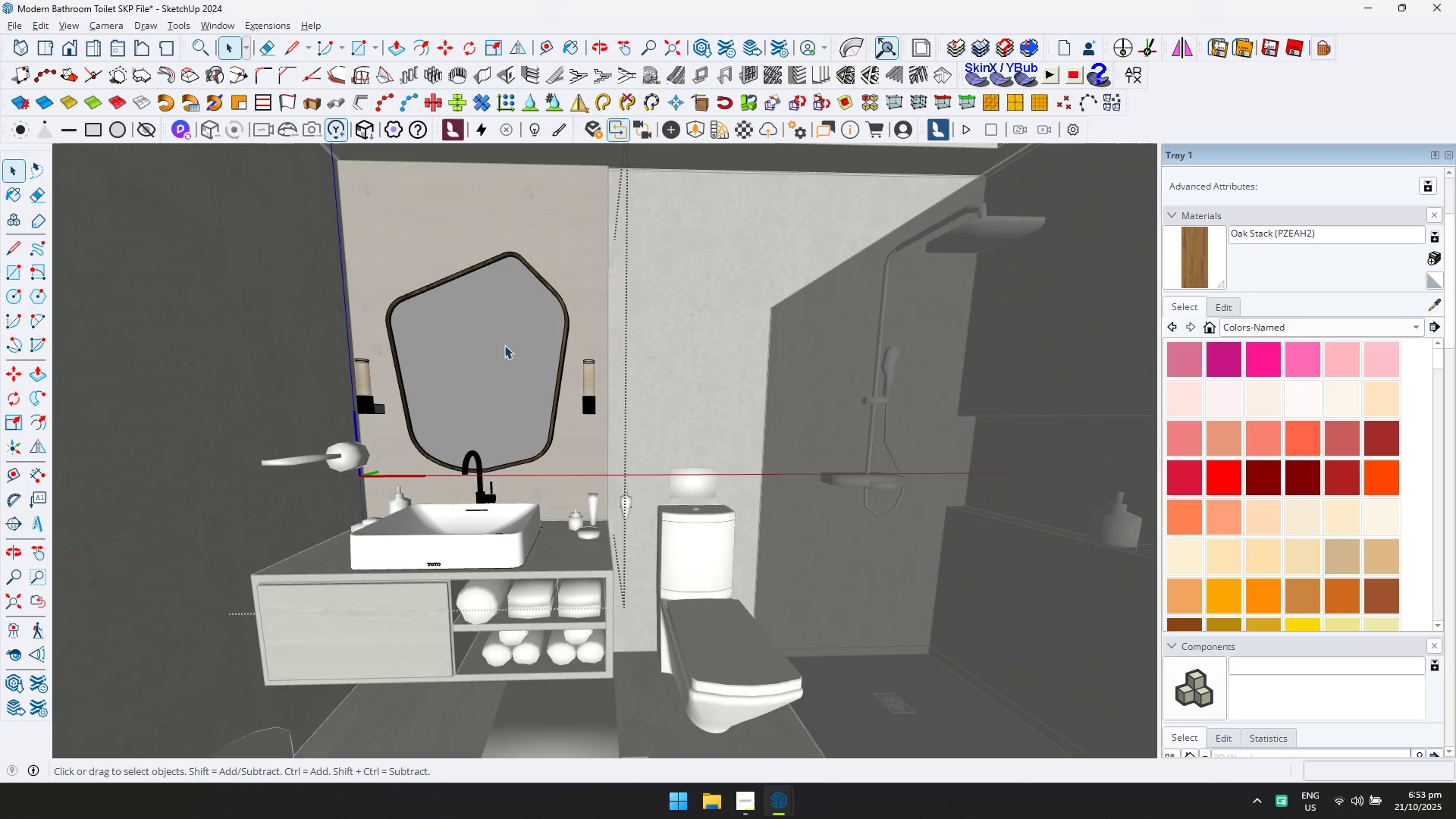 
triple_click([504, 345])
 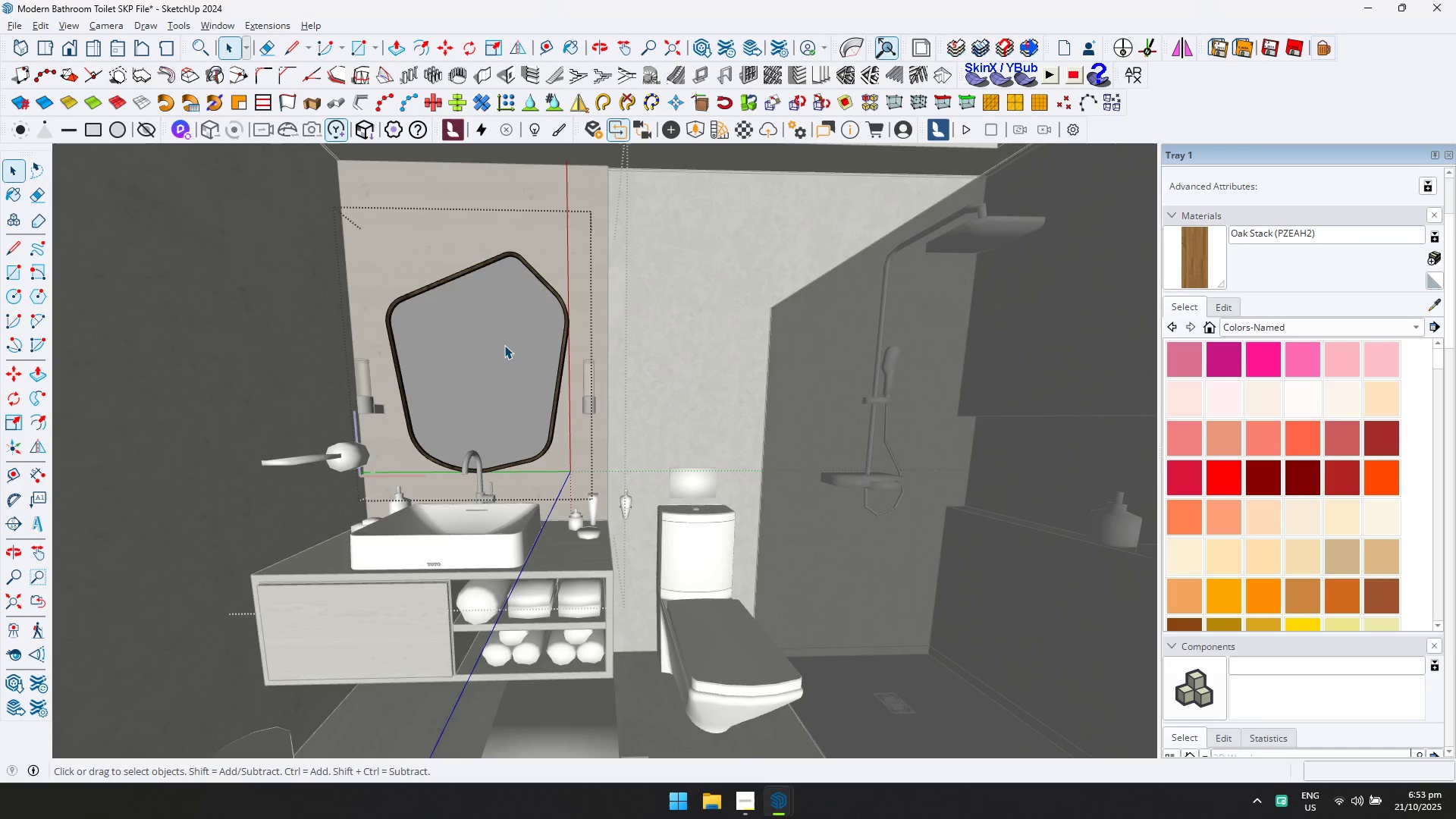 
triple_click([504, 345])
 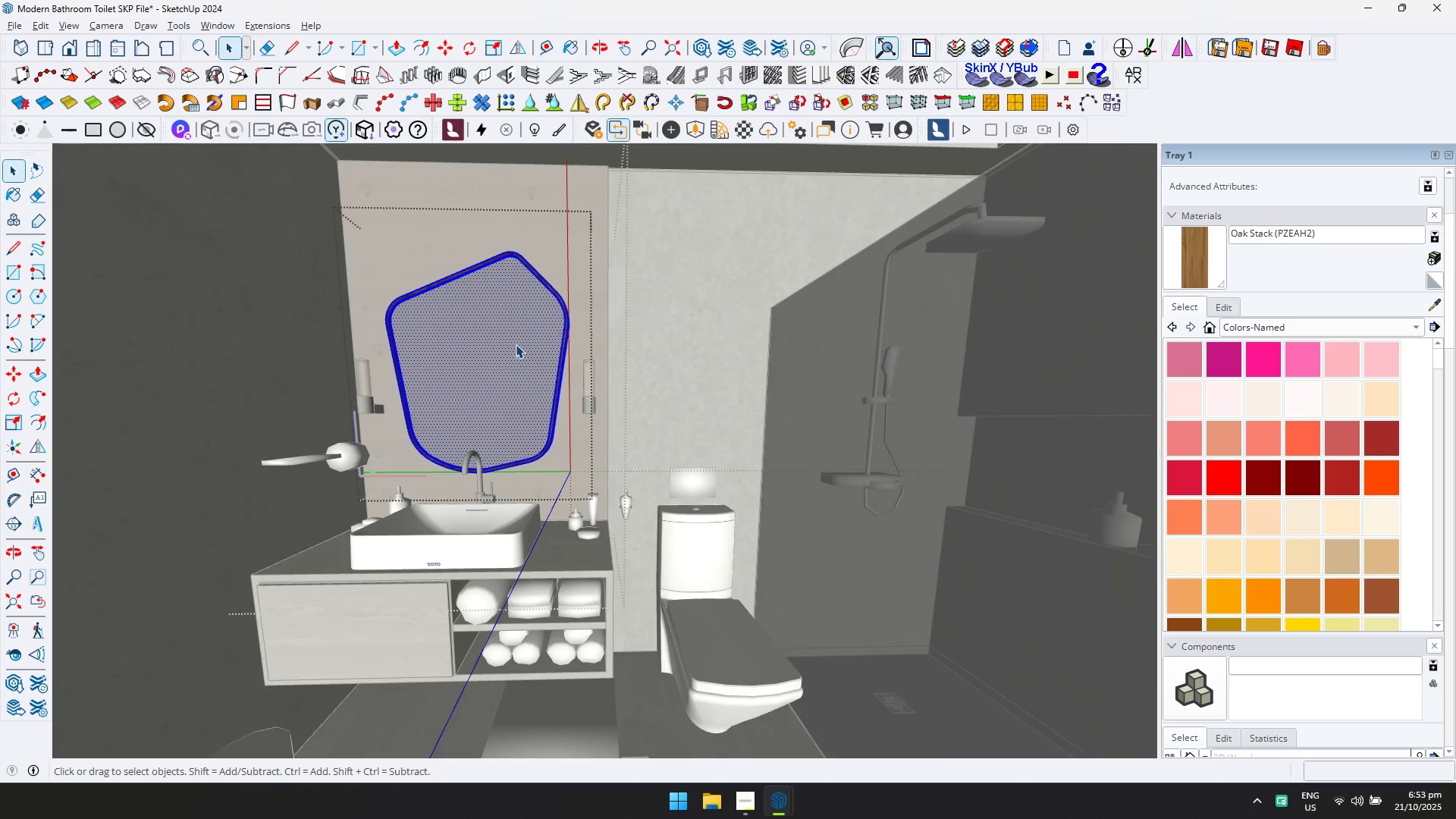 
scroll: coordinate [520, 342], scroll_direction: up, amount: 2.0
 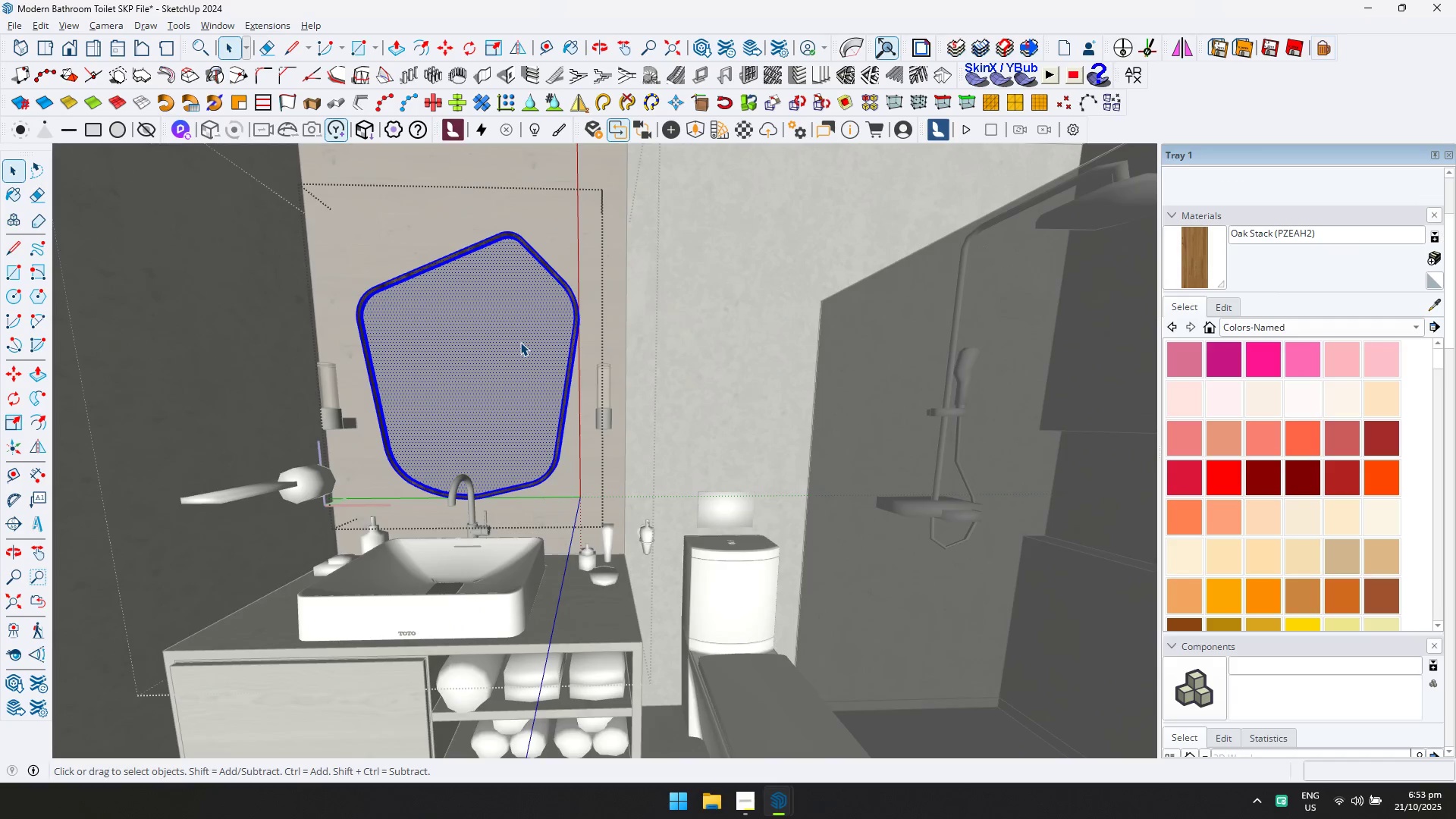 
left_click([520, 342])
 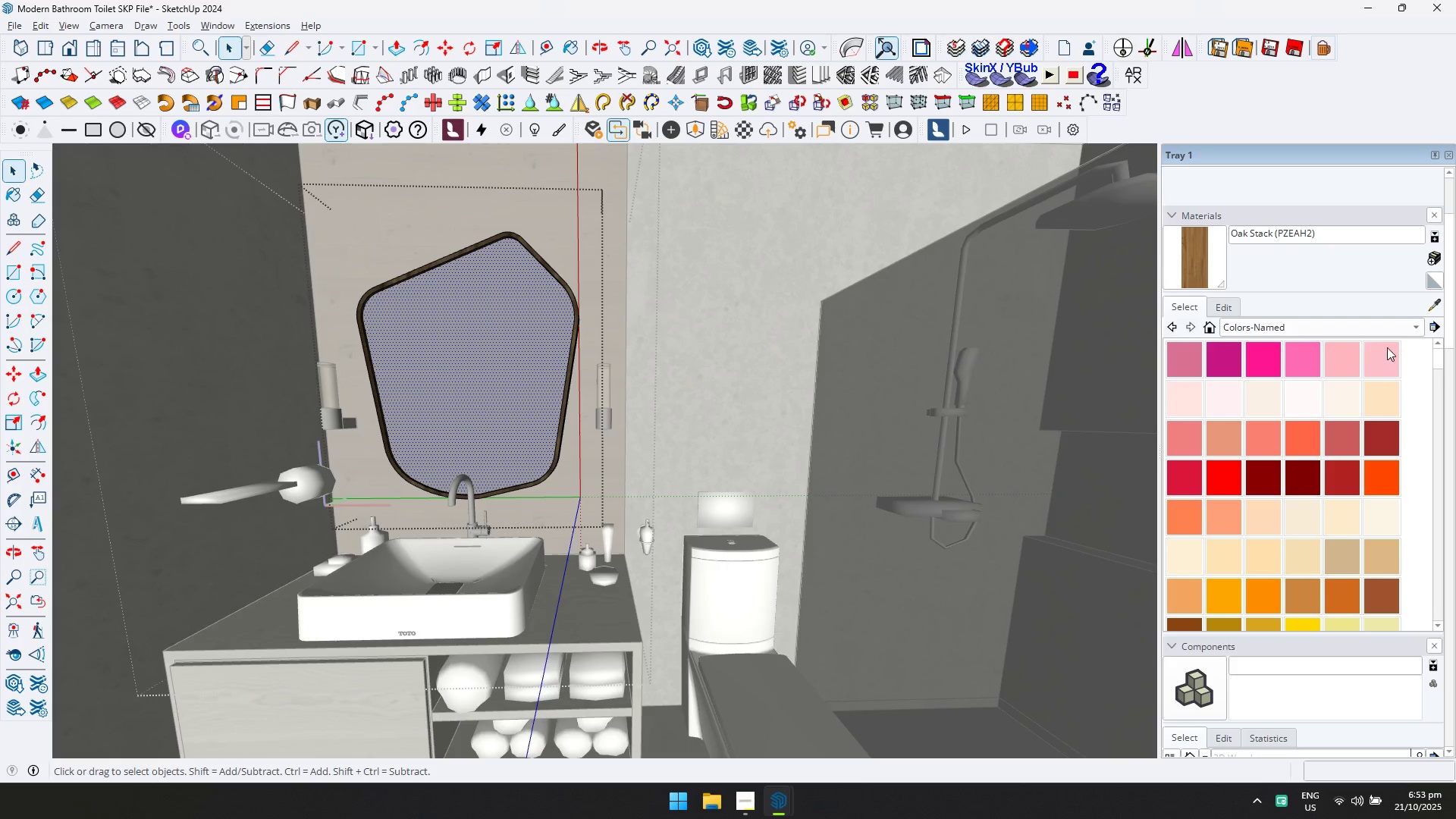 
left_click([1397, 327])
 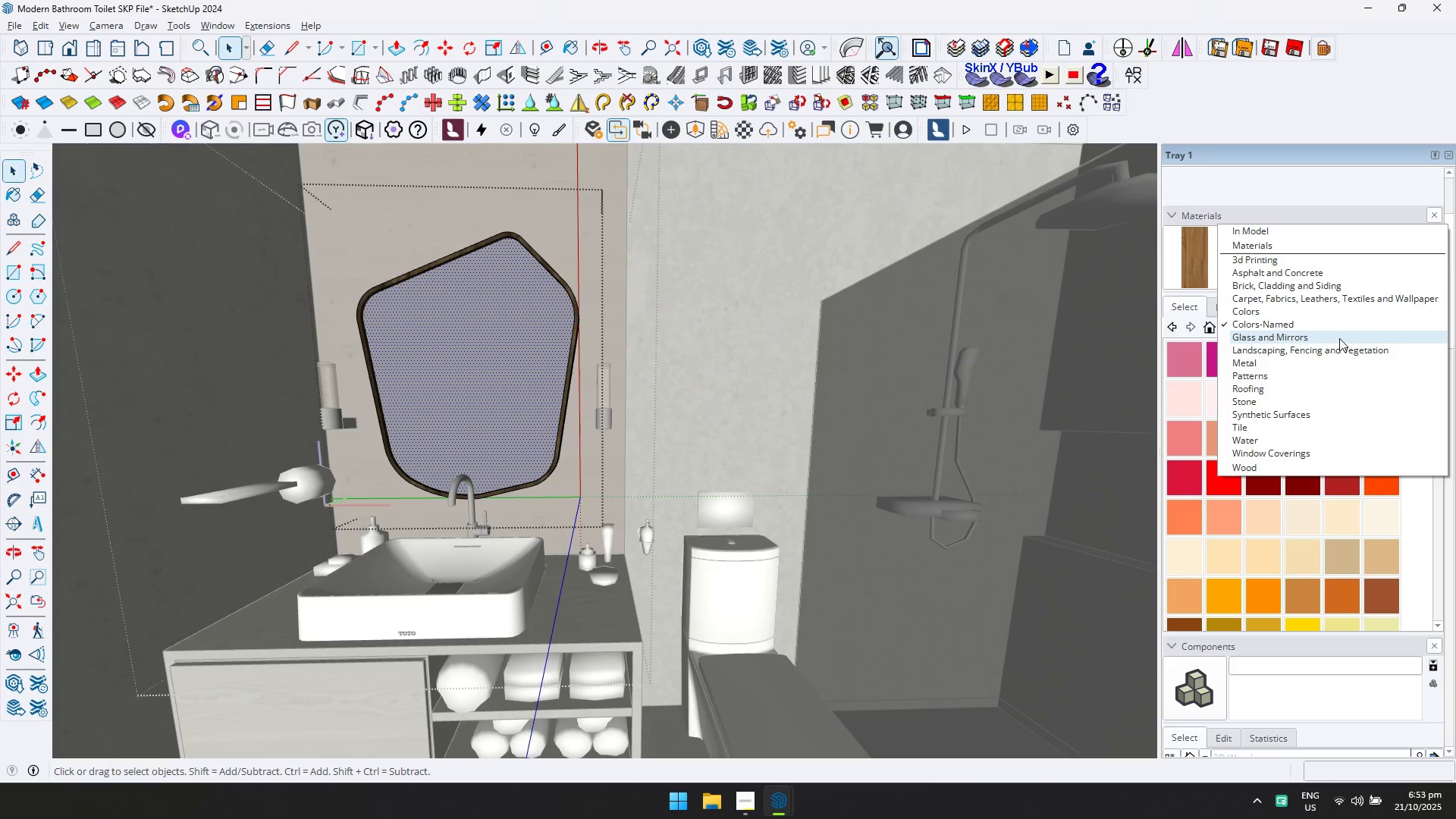 
left_click([1339, 337])
 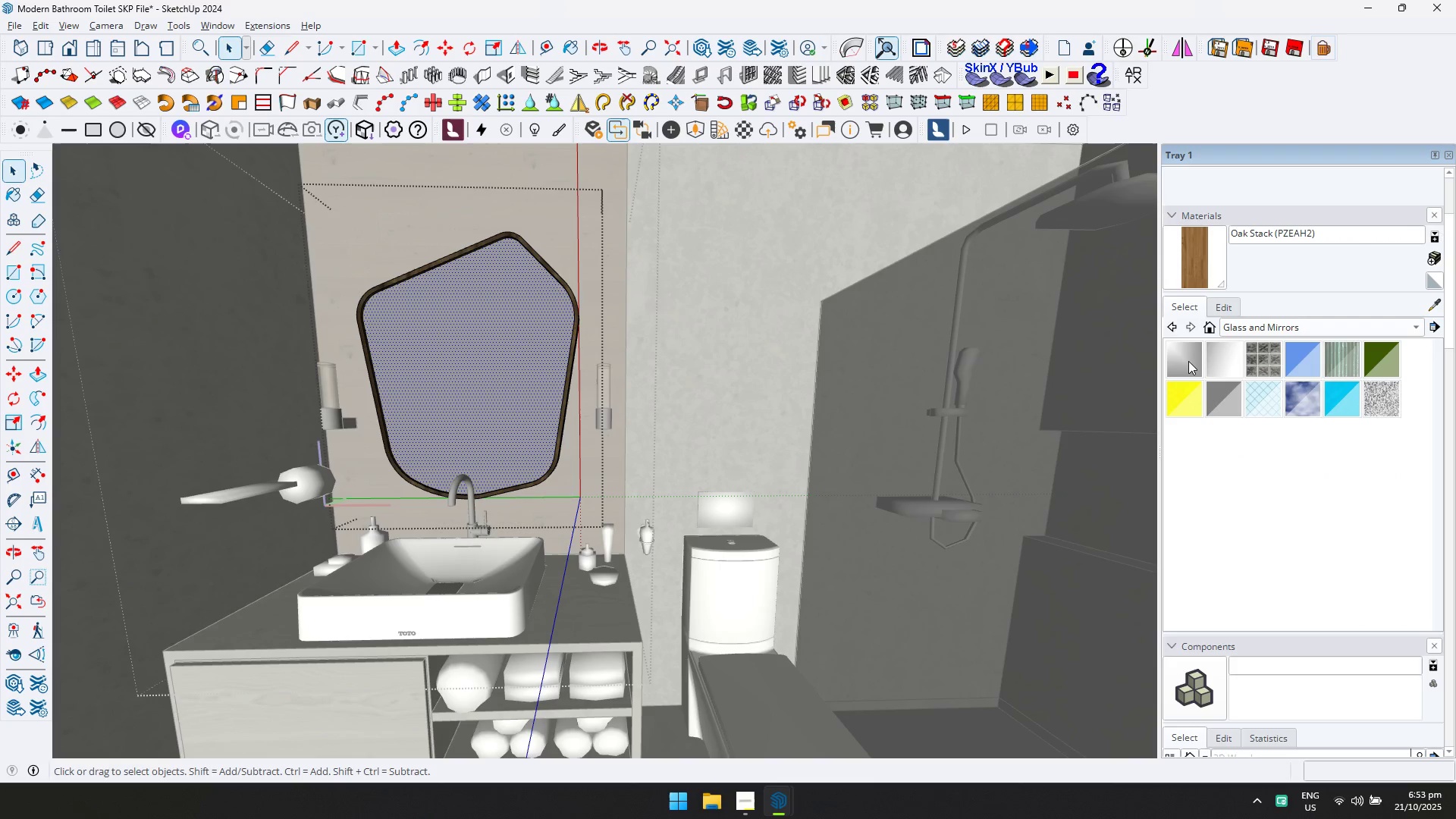 
left_click([1187, 359])
 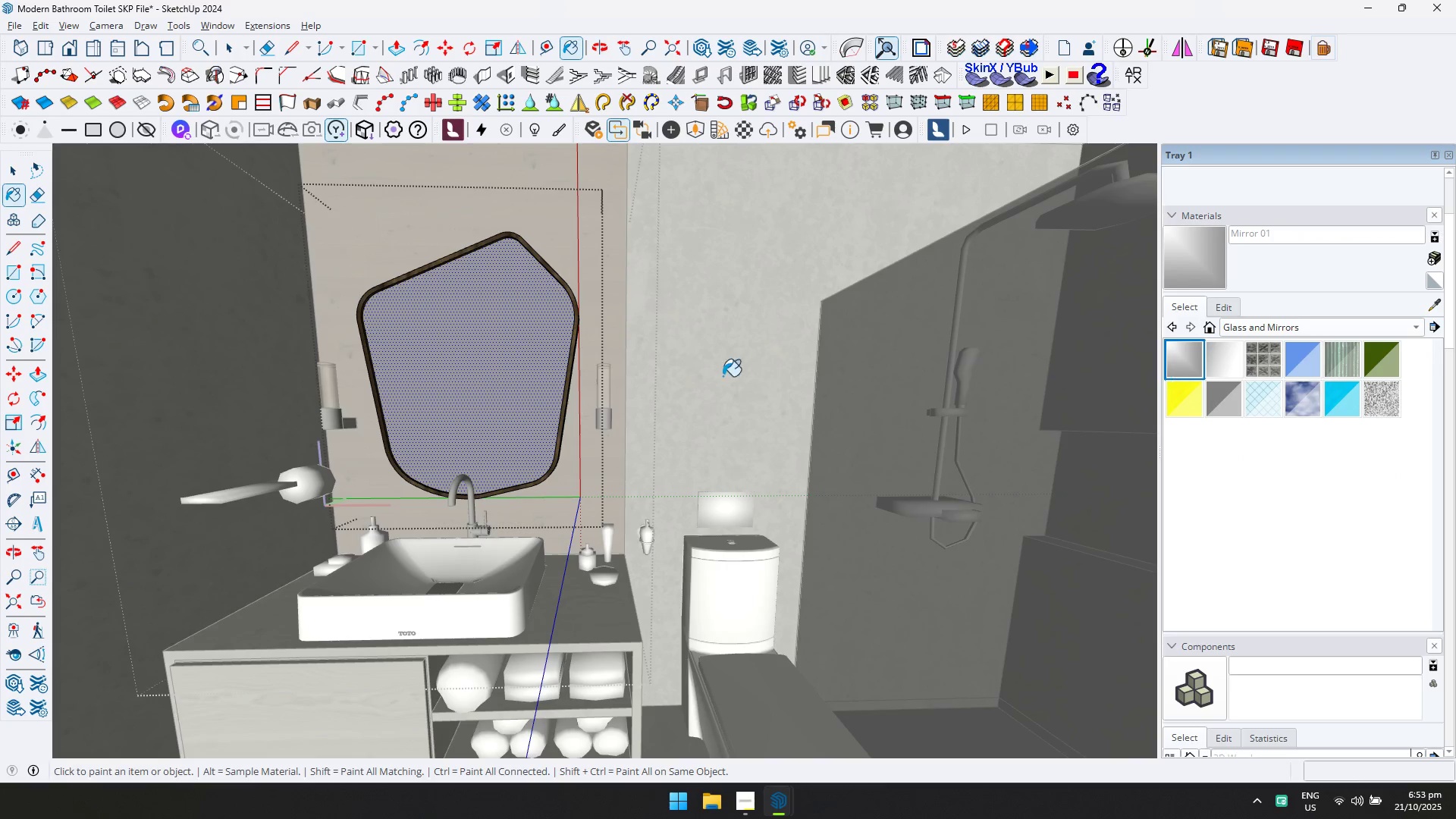 
left_click([485, 350])
 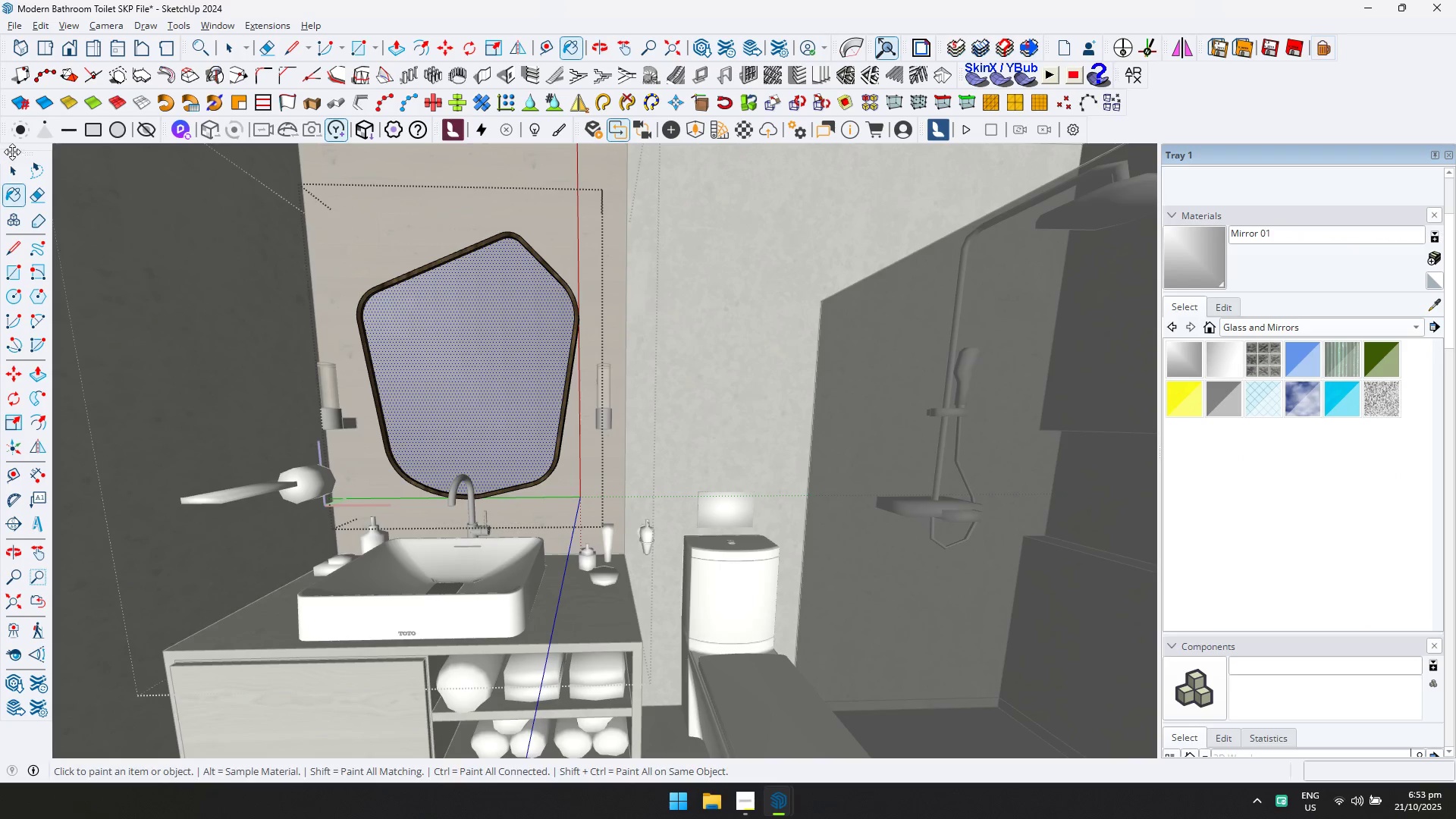 
left_click([17, 174])
 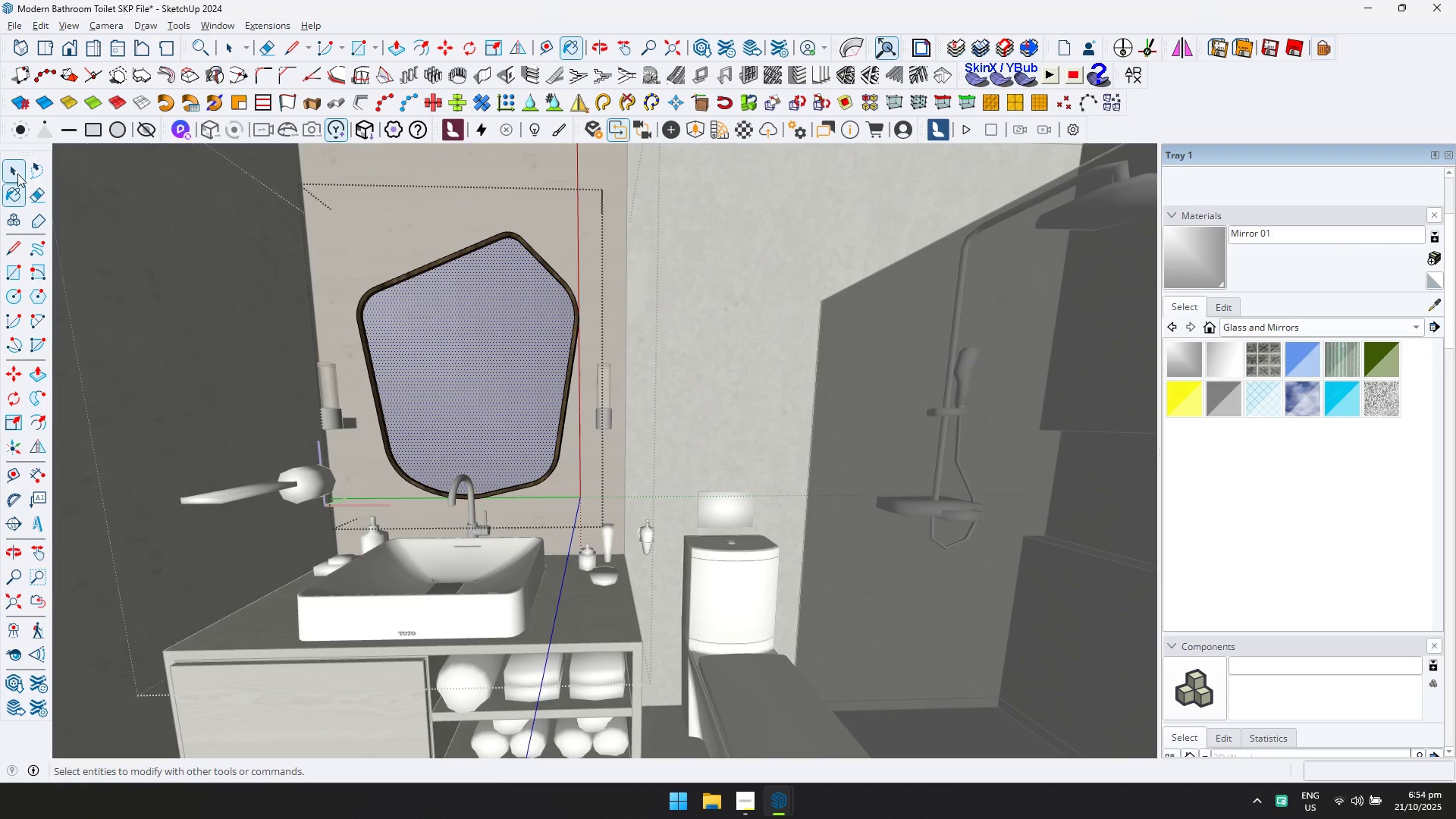 
key(Escape)
 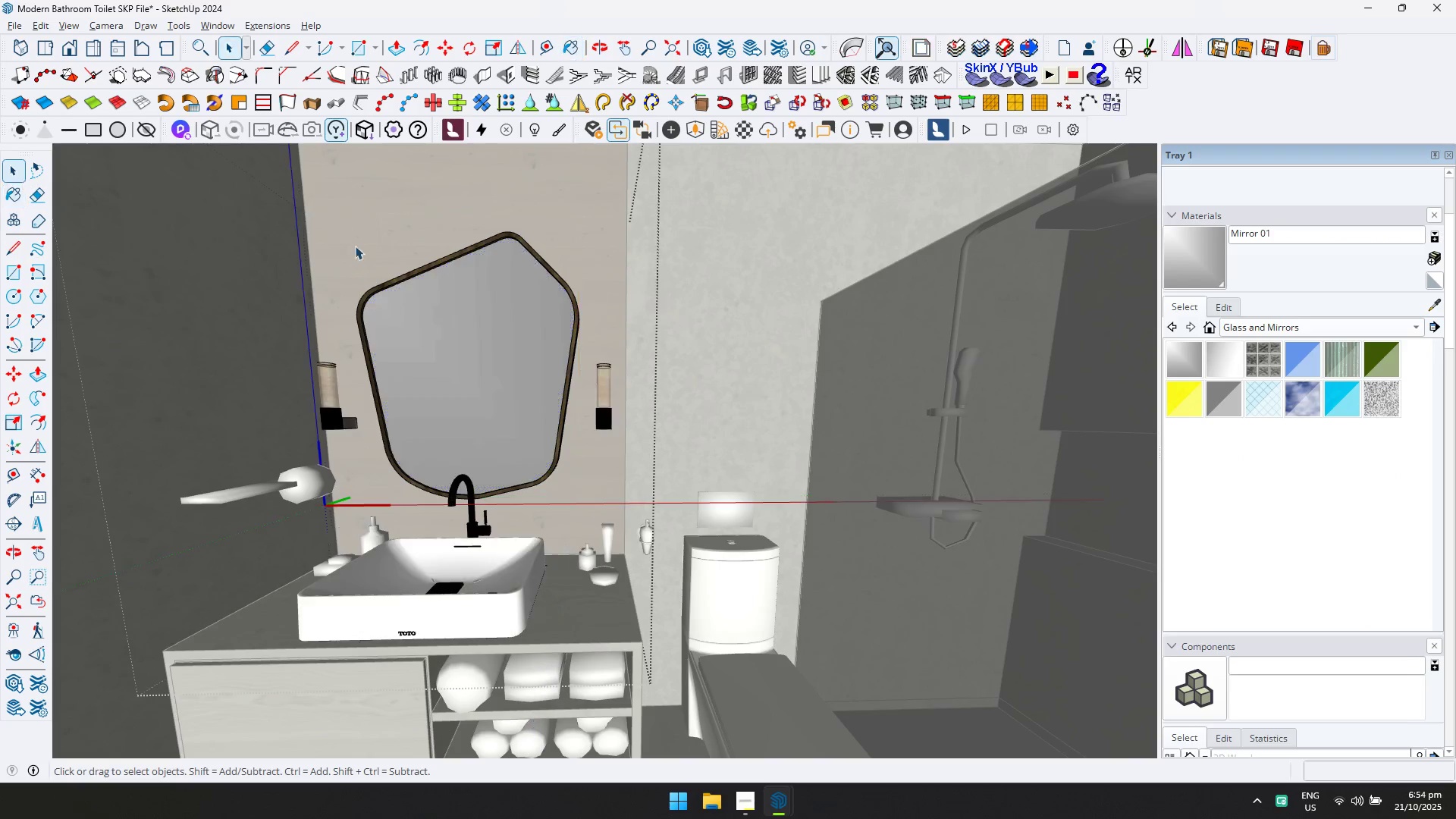 
key(Alt+AltLeft)
 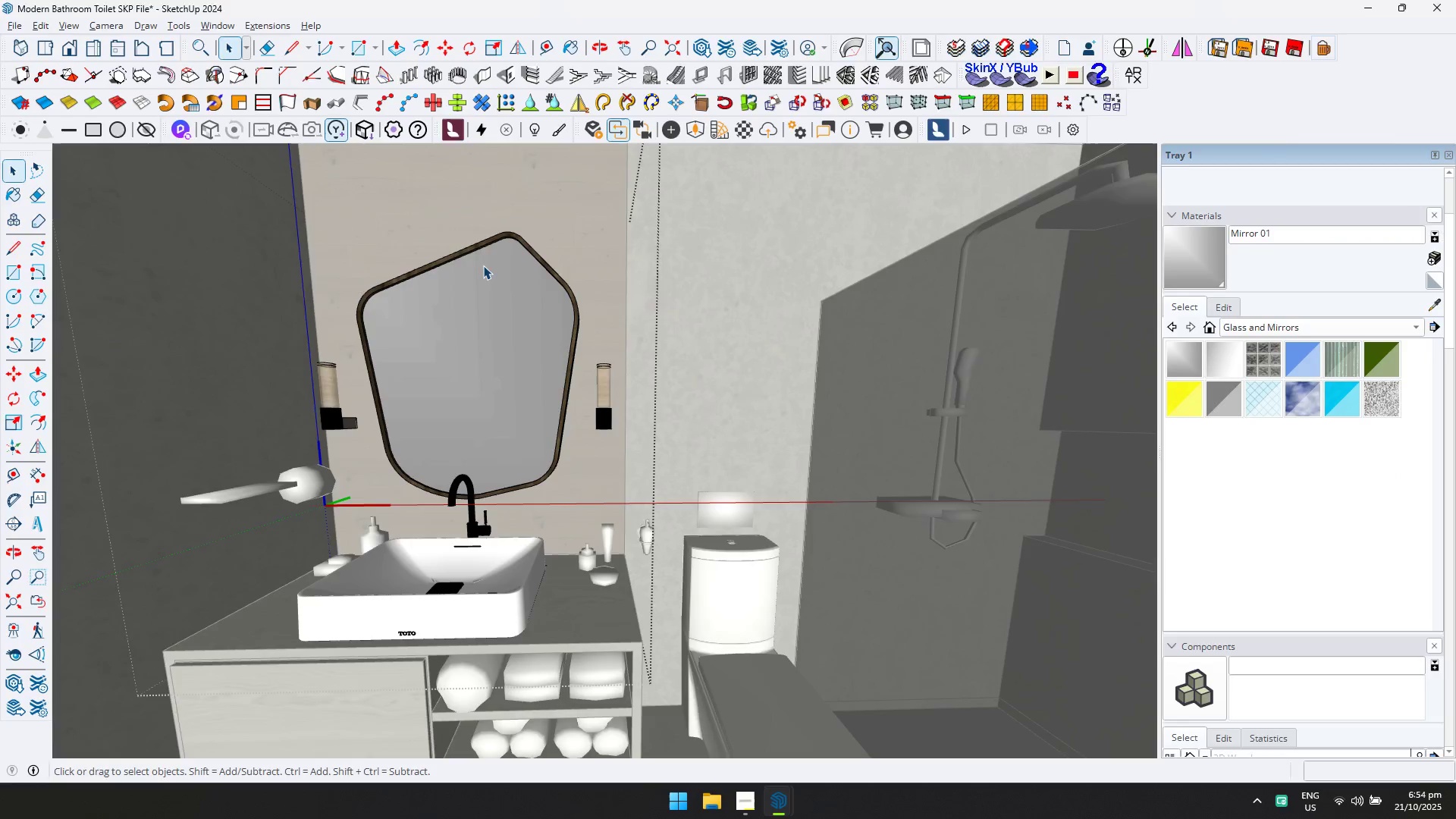 
key(Tab)
type(adsssewqqas)
 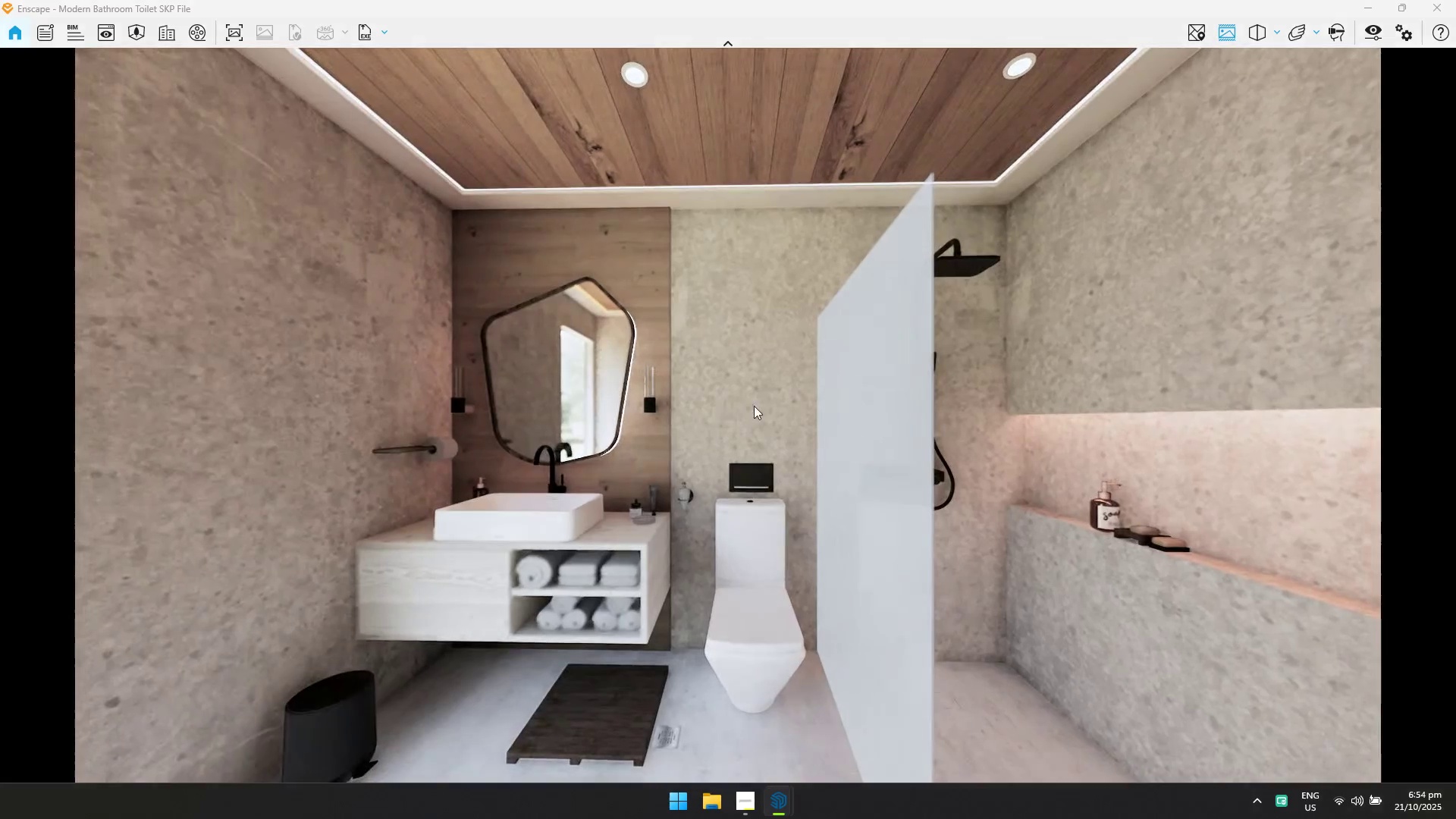 
left_click_drag(start_coordinate=[710, 401], to_coordinate=[887, 389])
 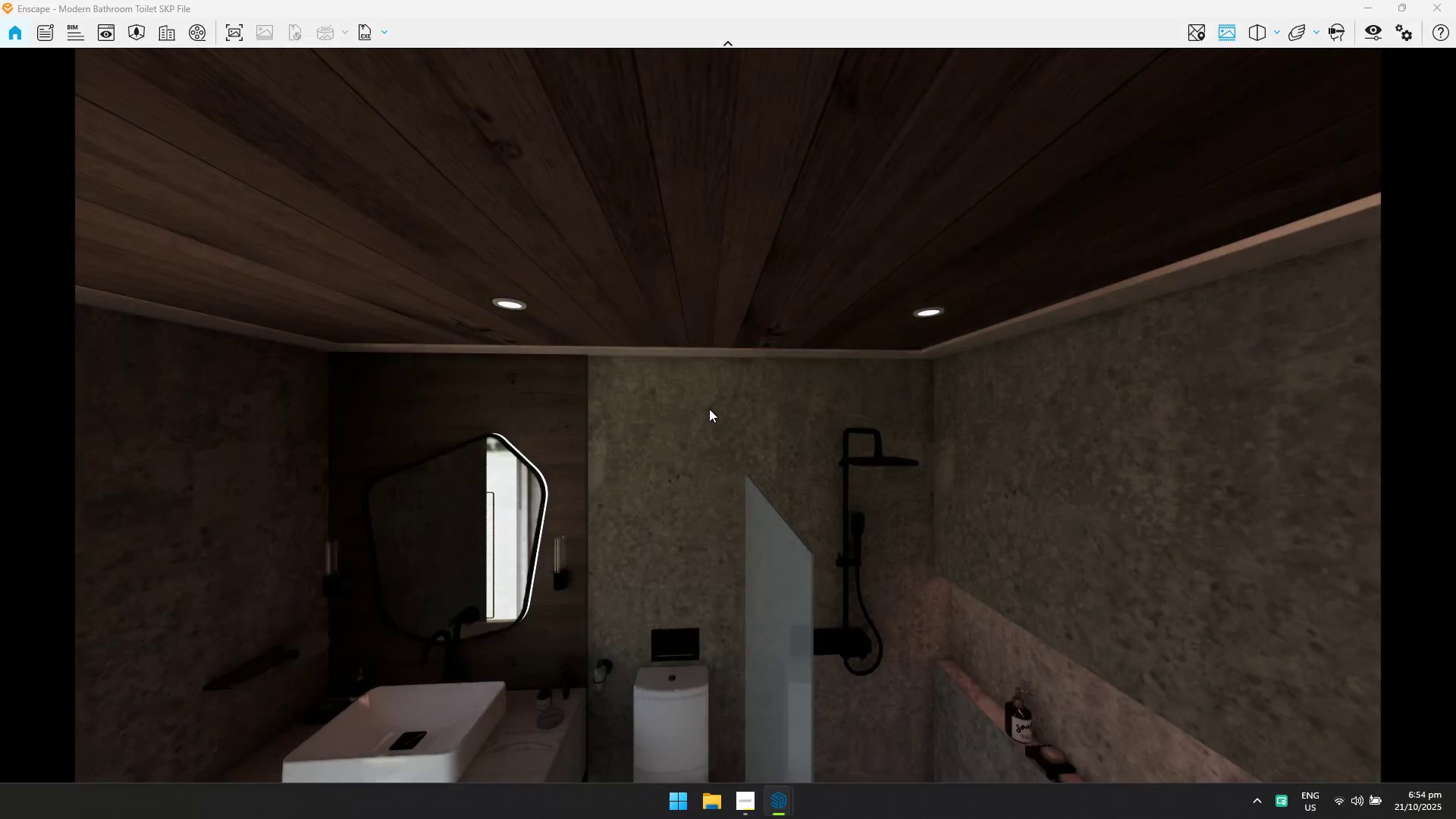 
left_click_drag(start_coordinate=[709, 409], to_coordinate=[694, 418])
 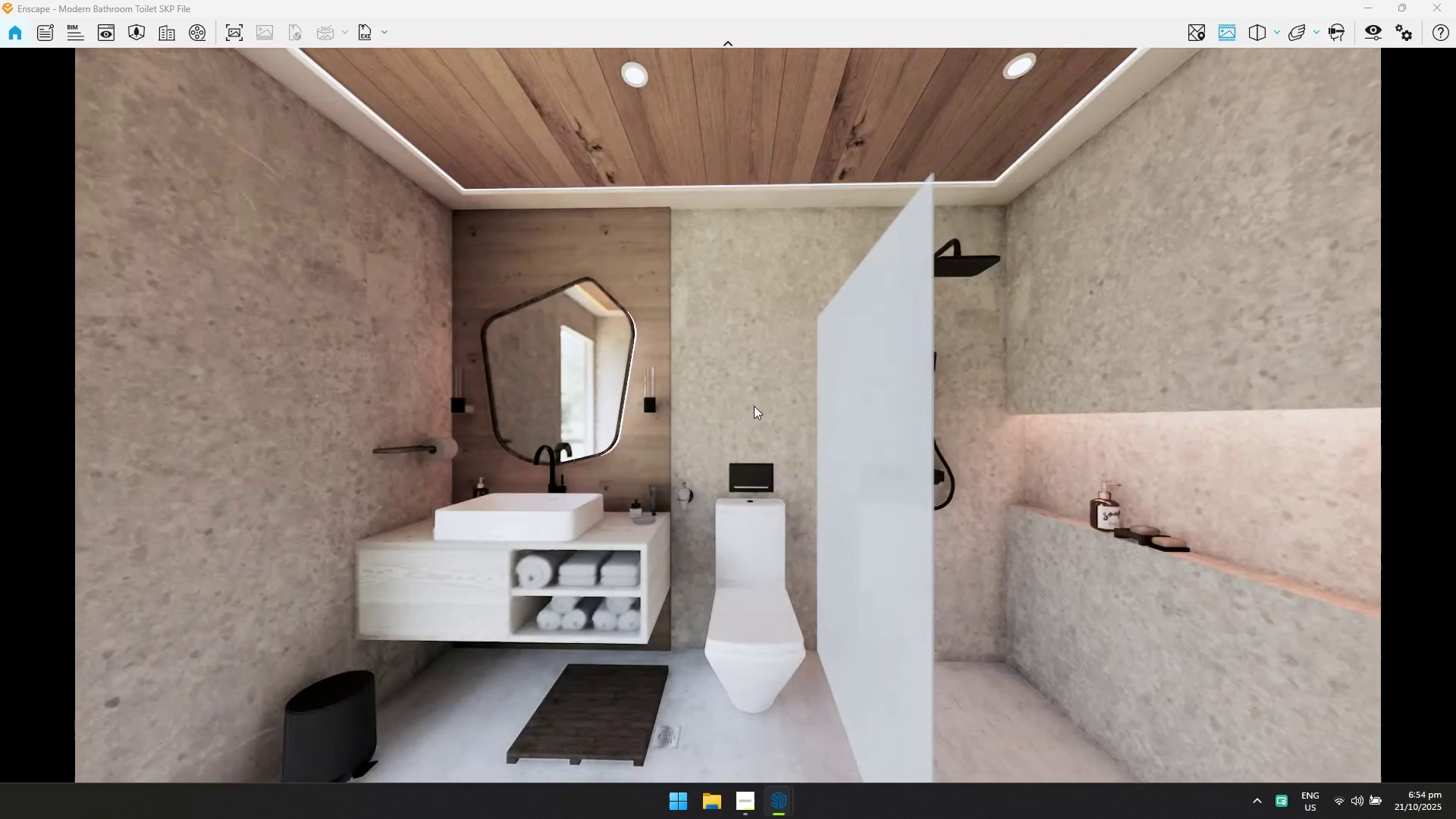 
key(Alt+AltLeft)
 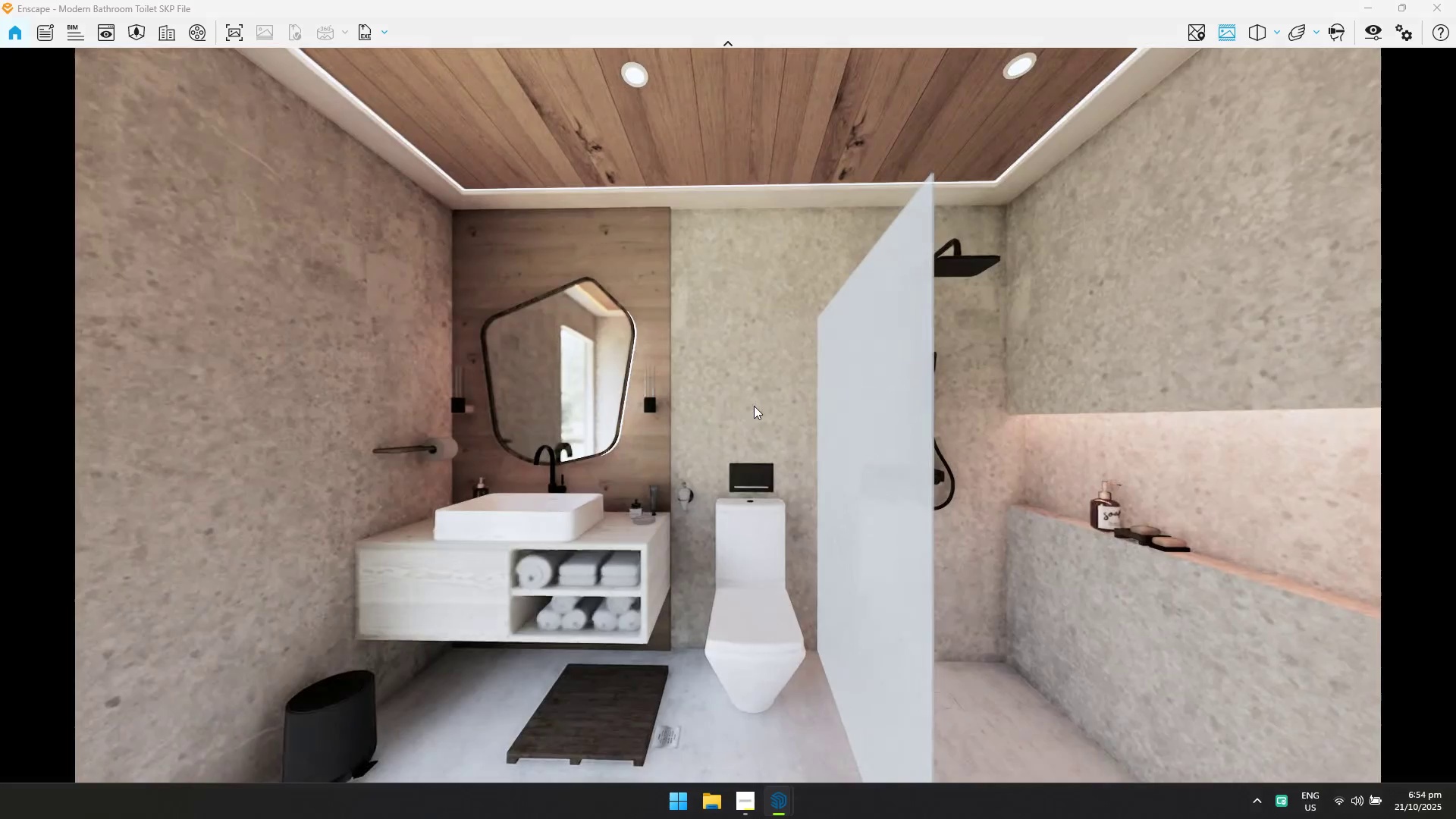 
key(Alt+Tab)
 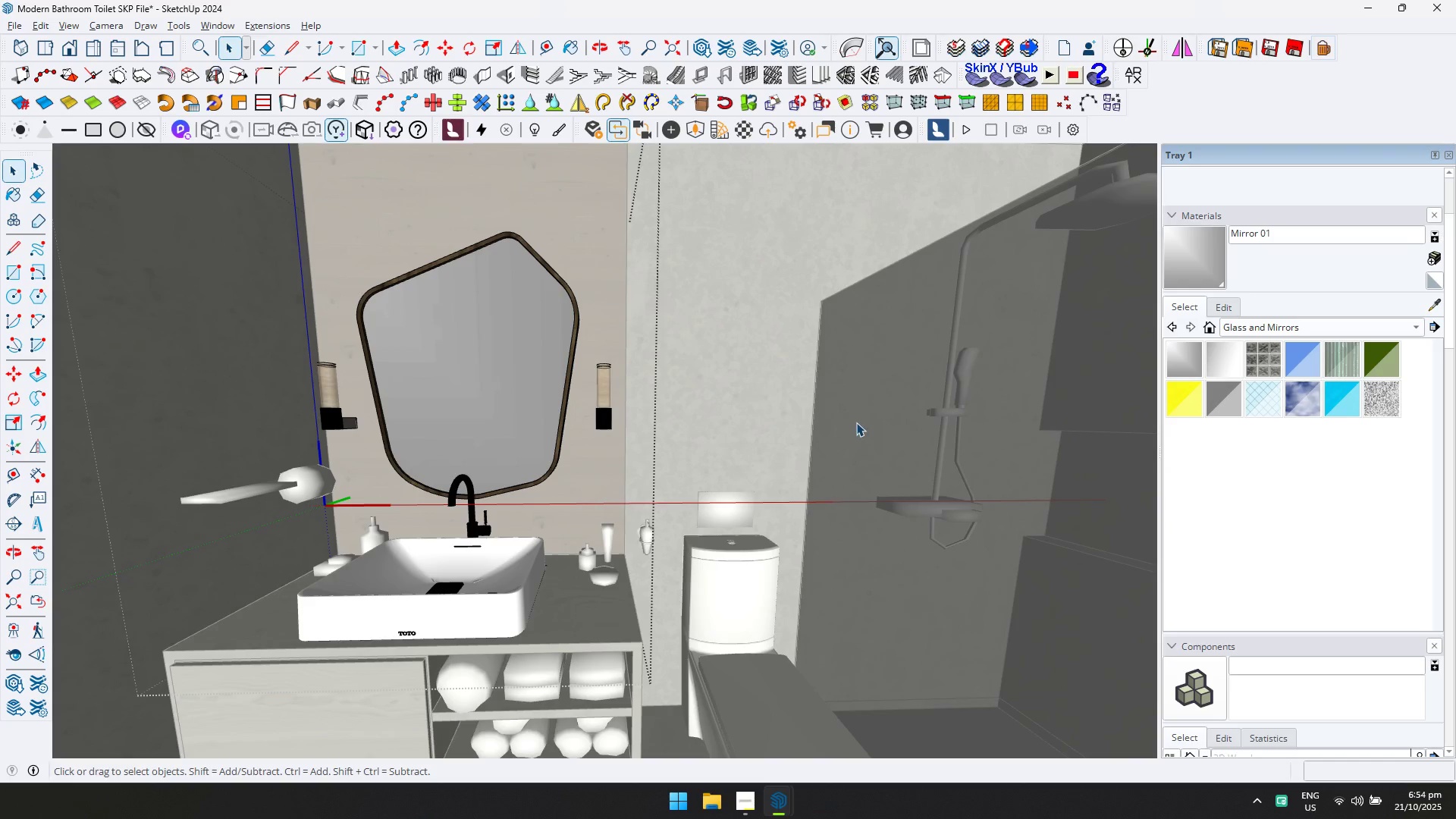 
key(Escape)
 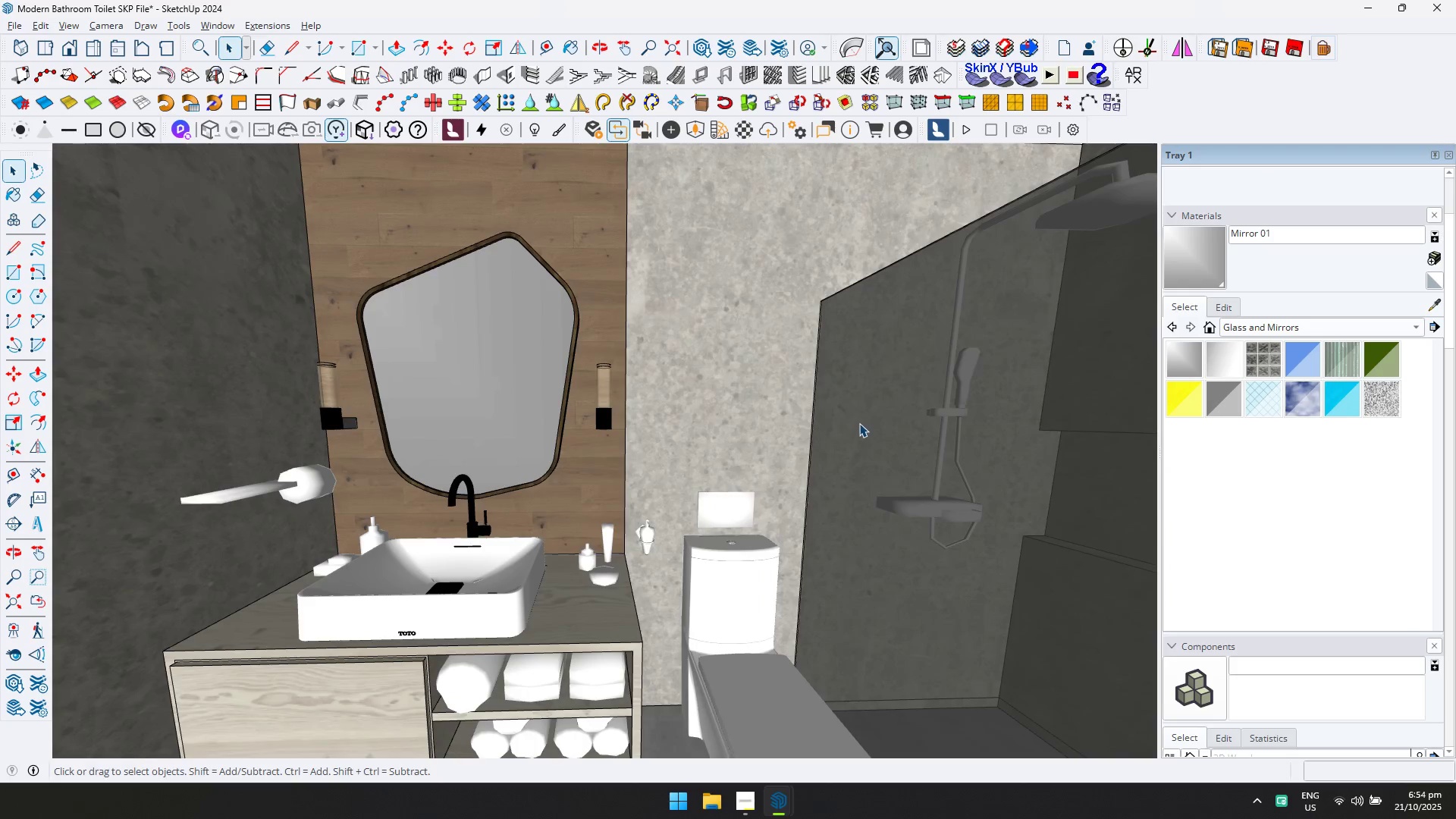 
double_click([859, 423])
 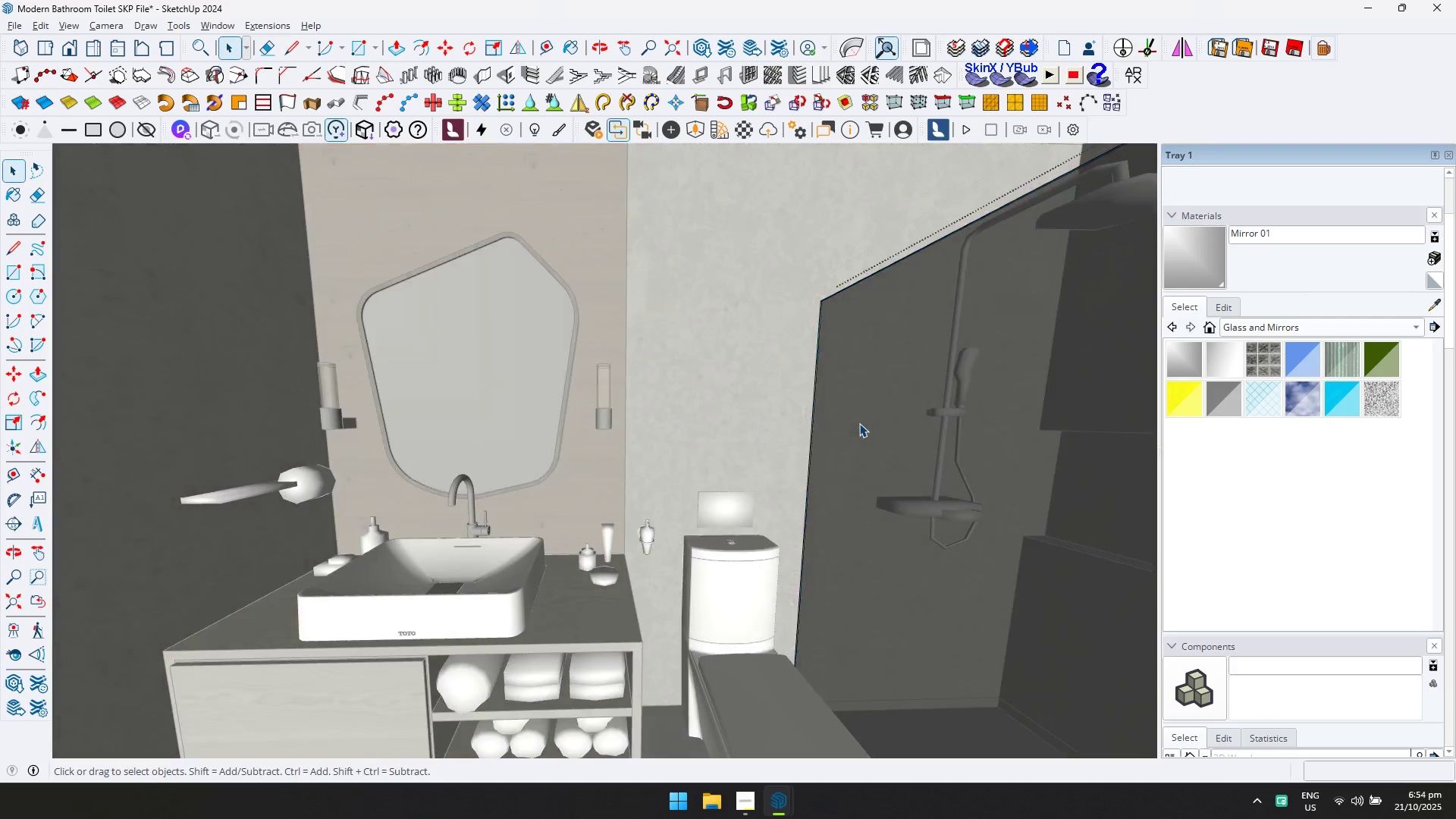 
triple_click([859, 423])
 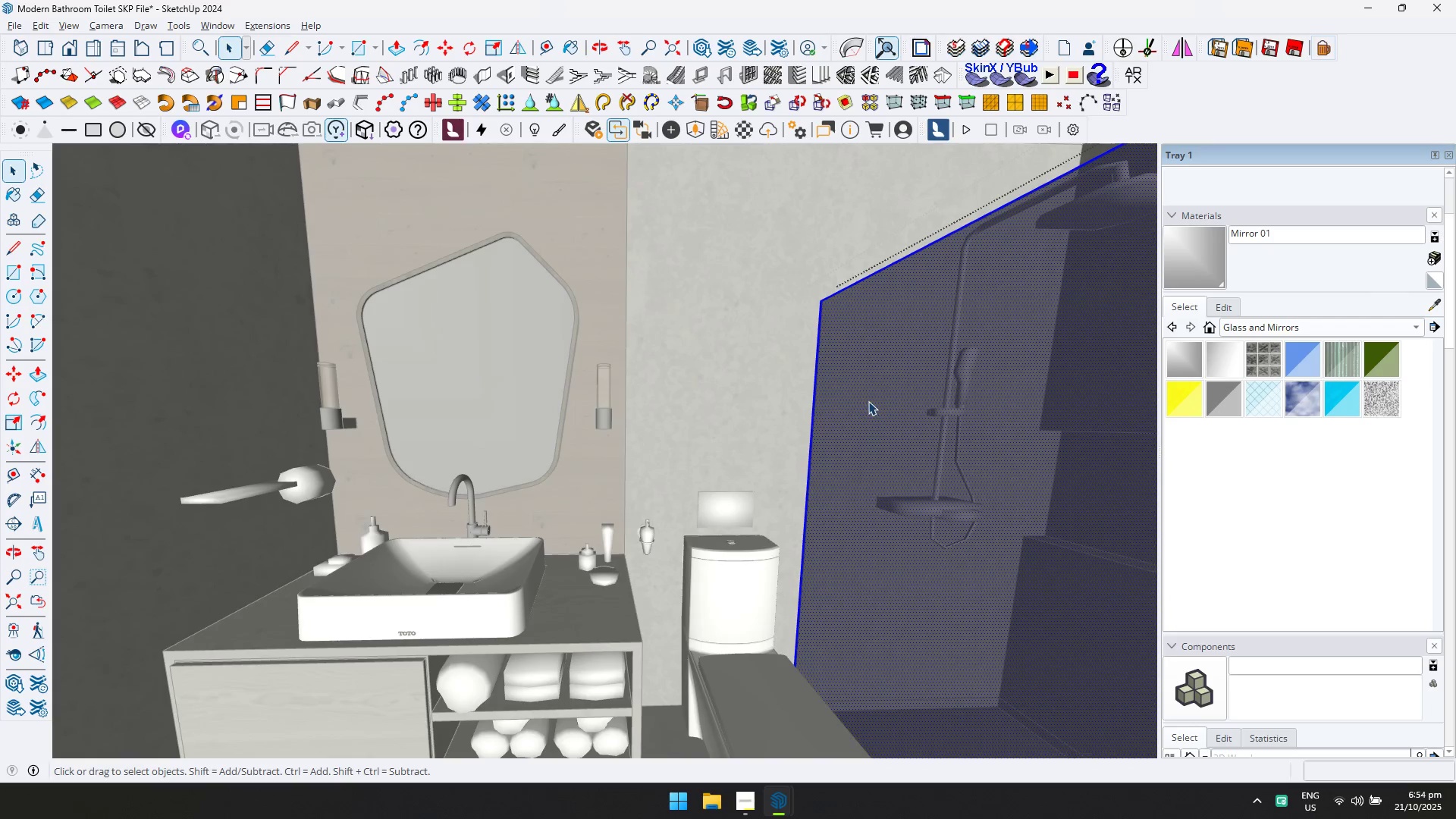 
triple_click([868, 401])
 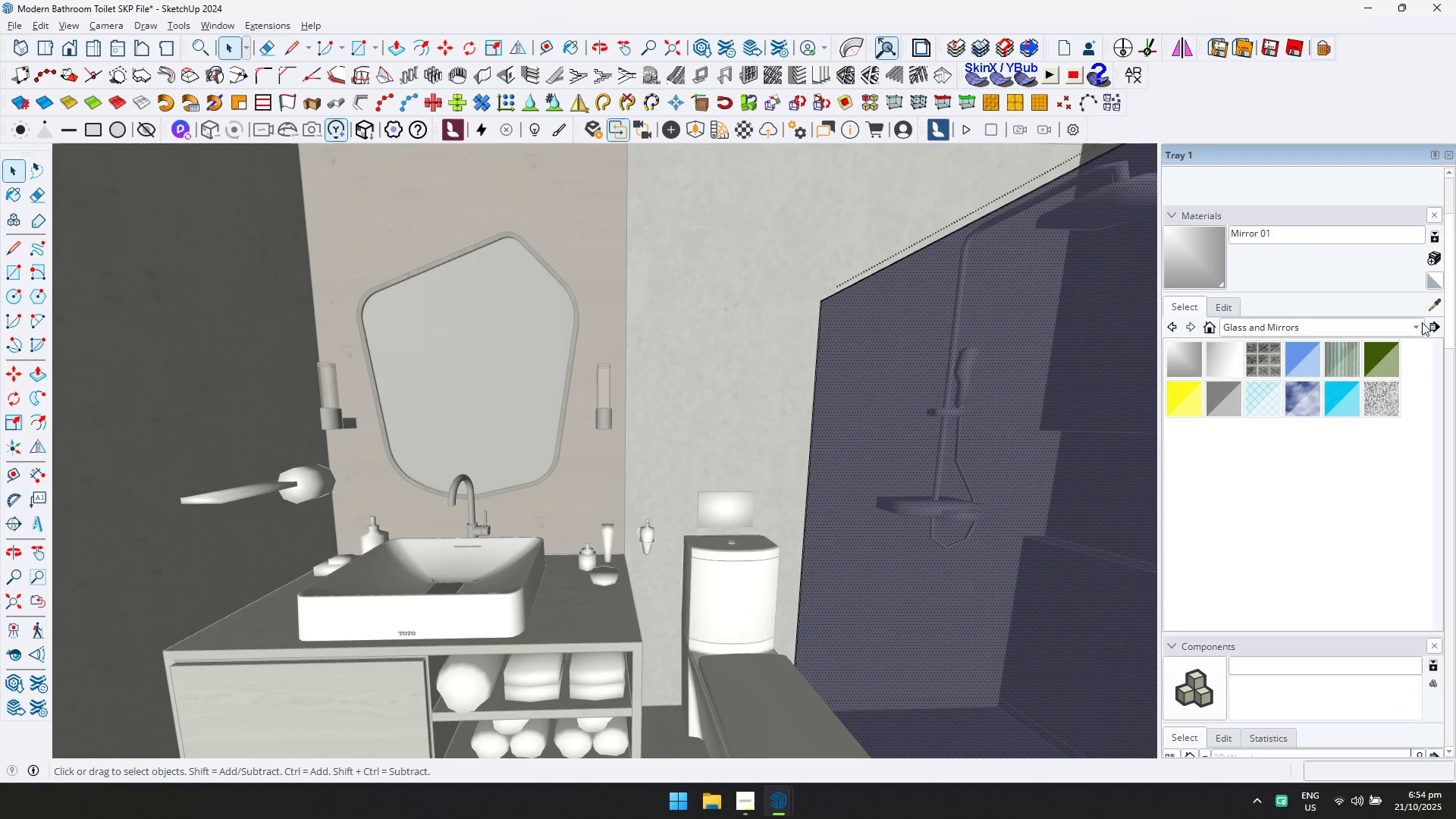 
left_click([1428, 311])
 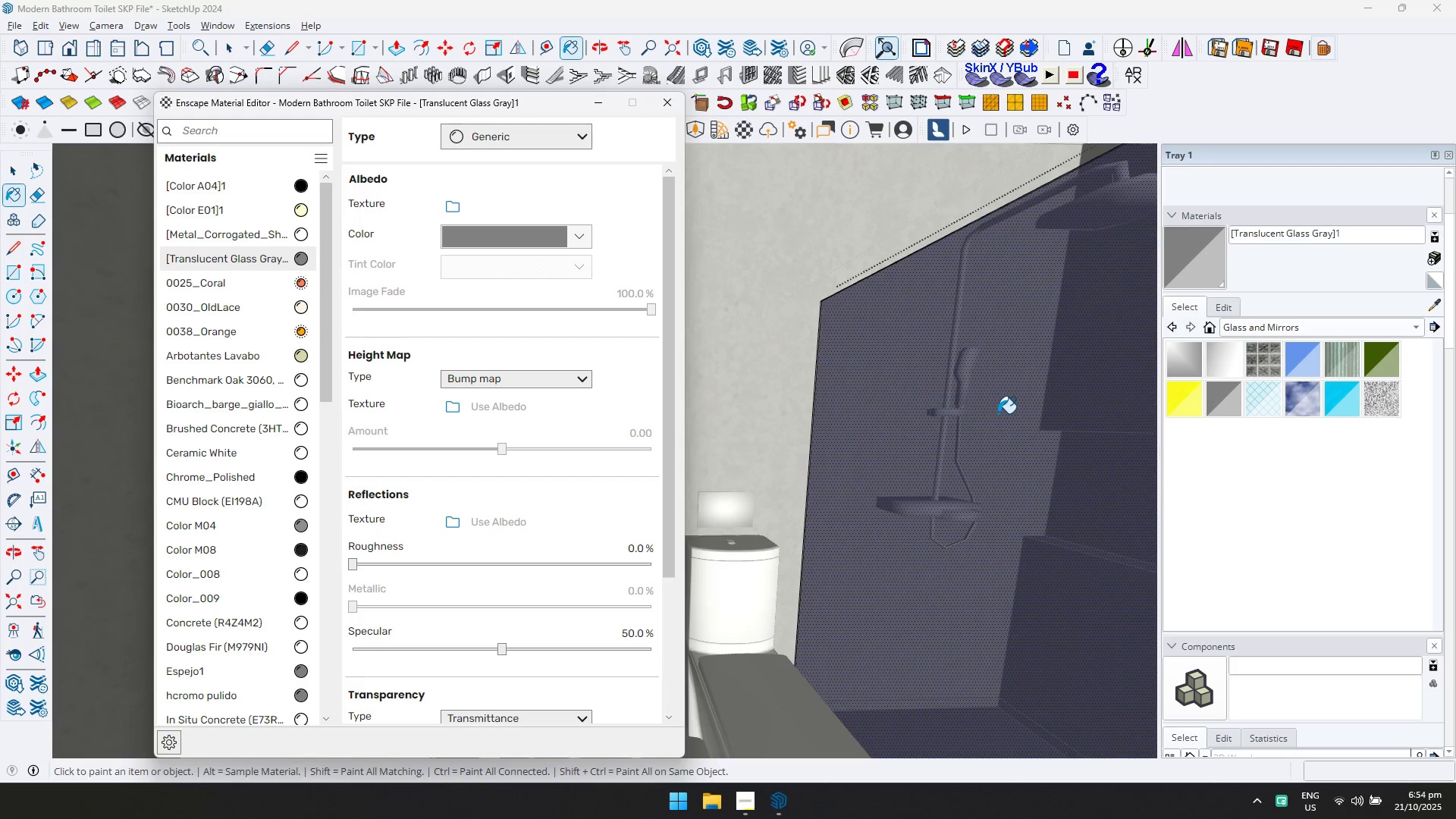 
left_click_drag(start_coordinate=[1438, 306], to_coordinate=[1427, 309])
 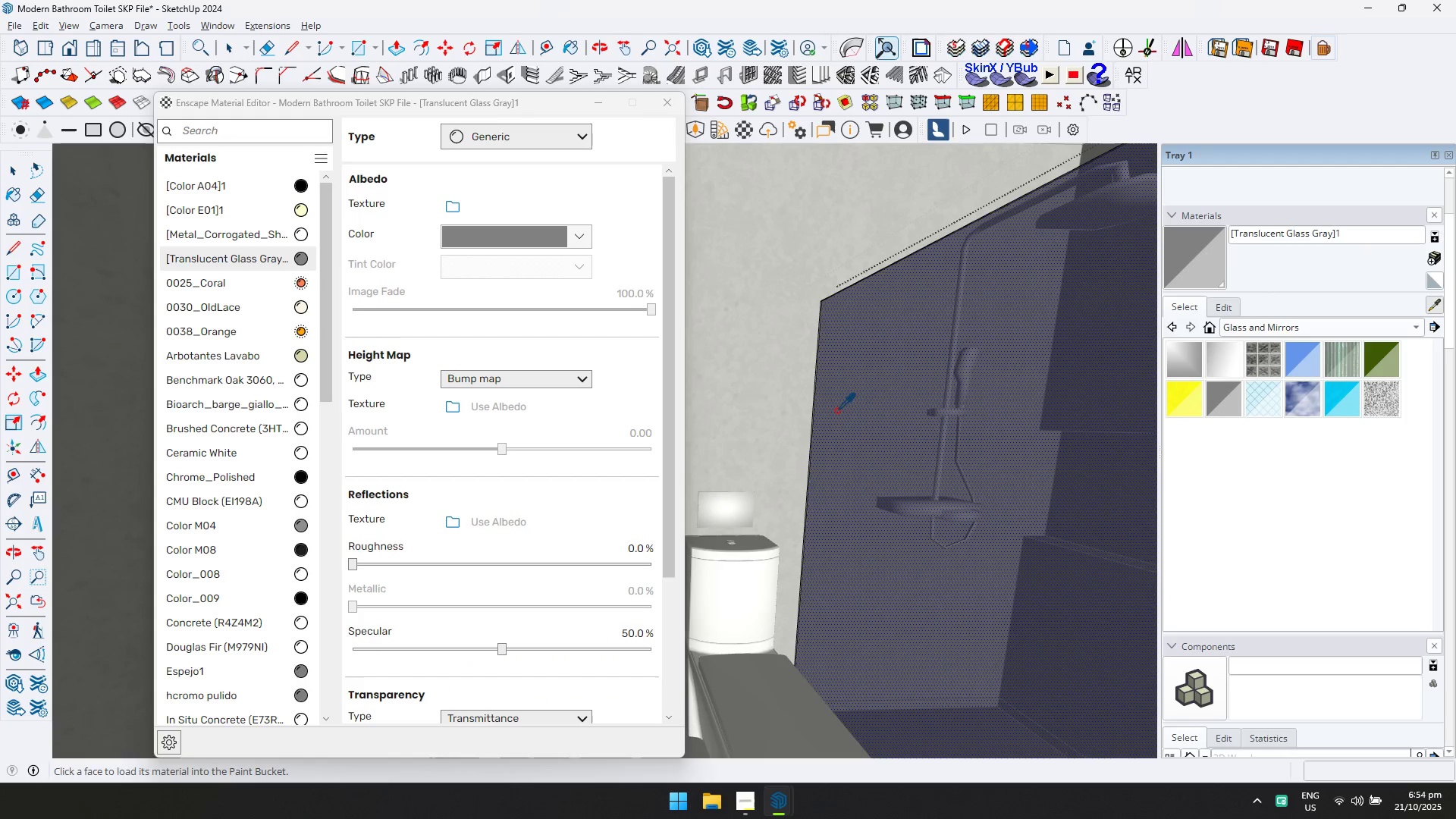 
double_click([836, 410])
 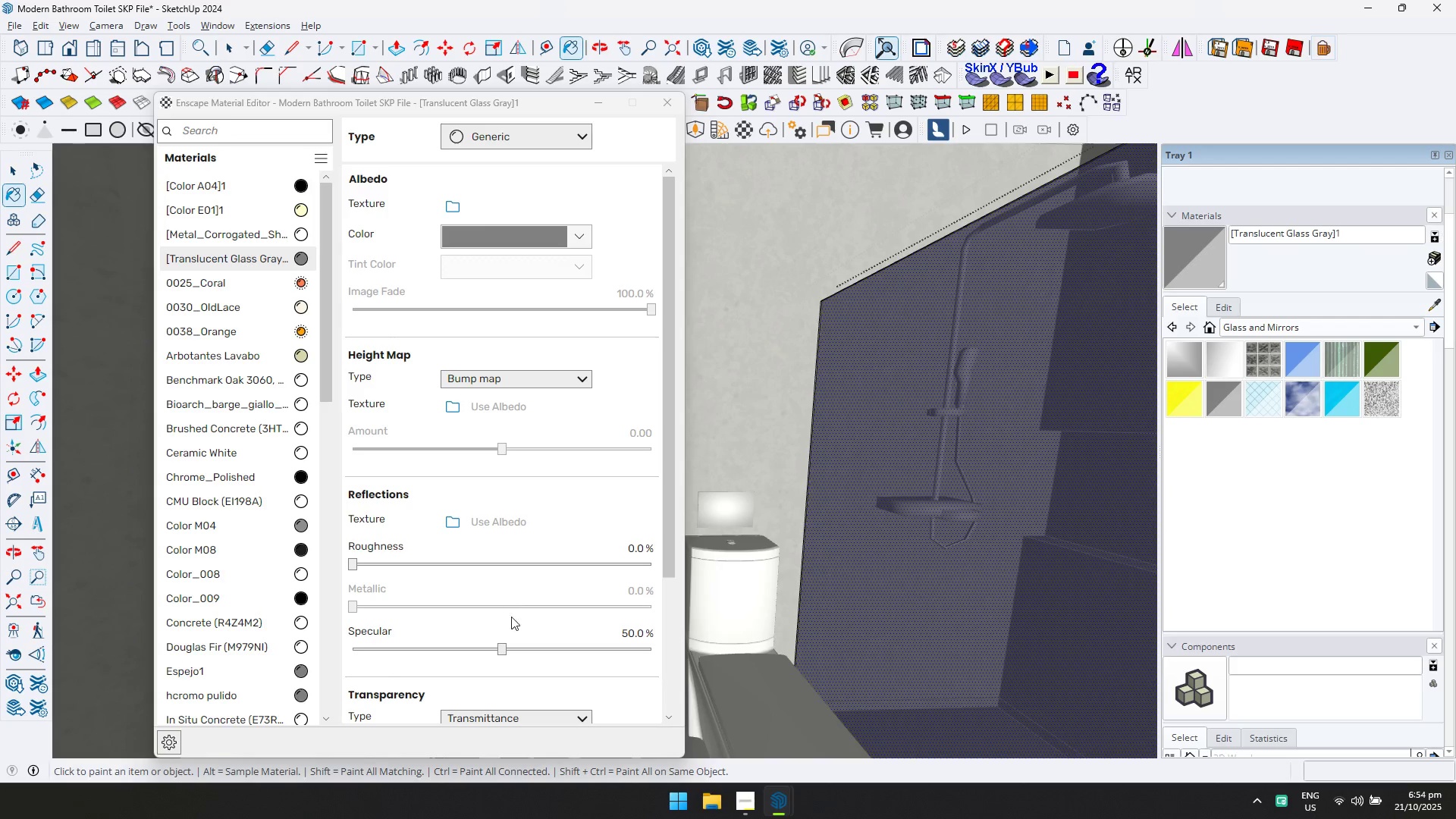 
scroll: coordinate [502, 621], scroll_direction: down, amount: 1.0
 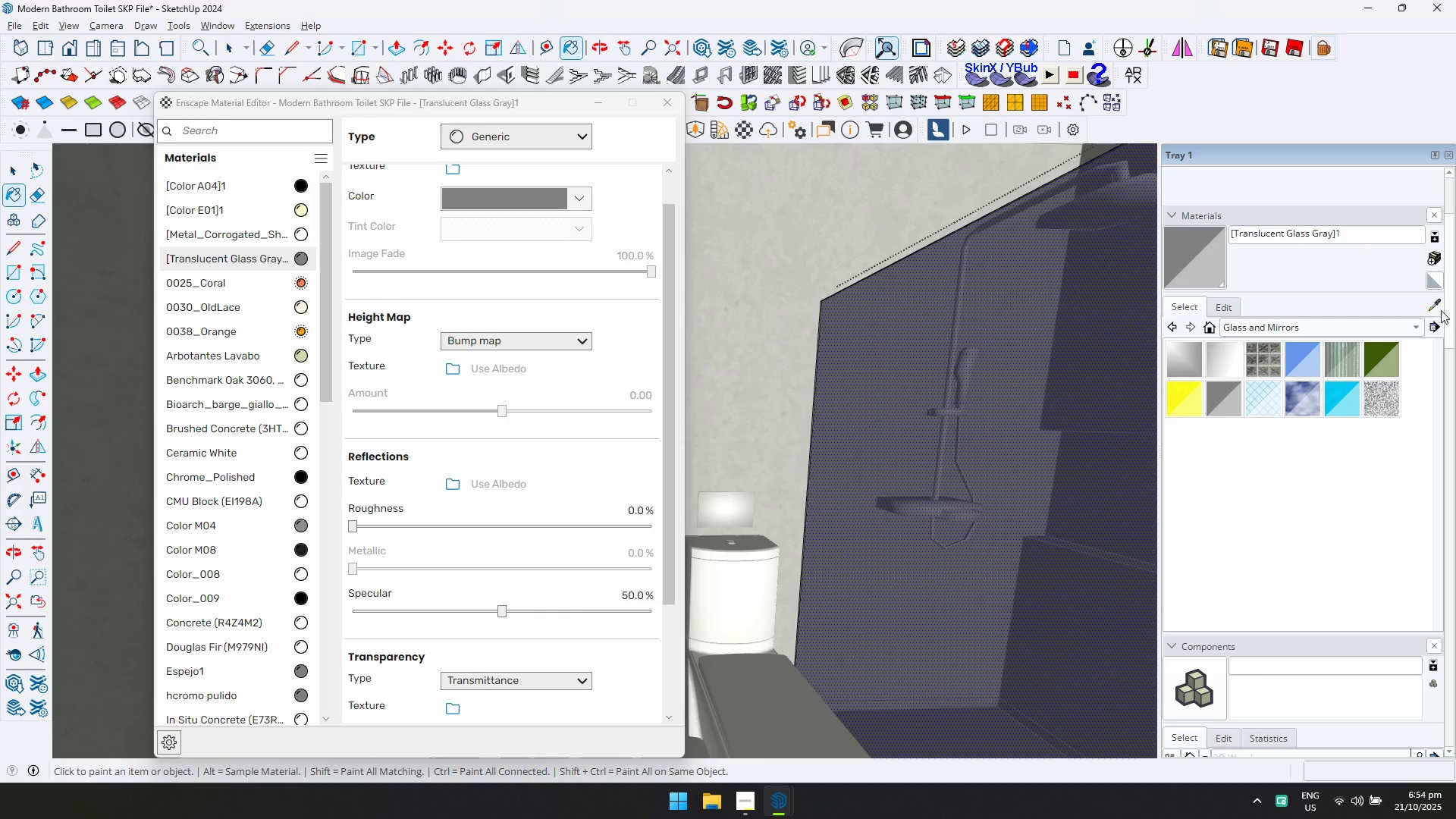 
double_click([912, 386])
 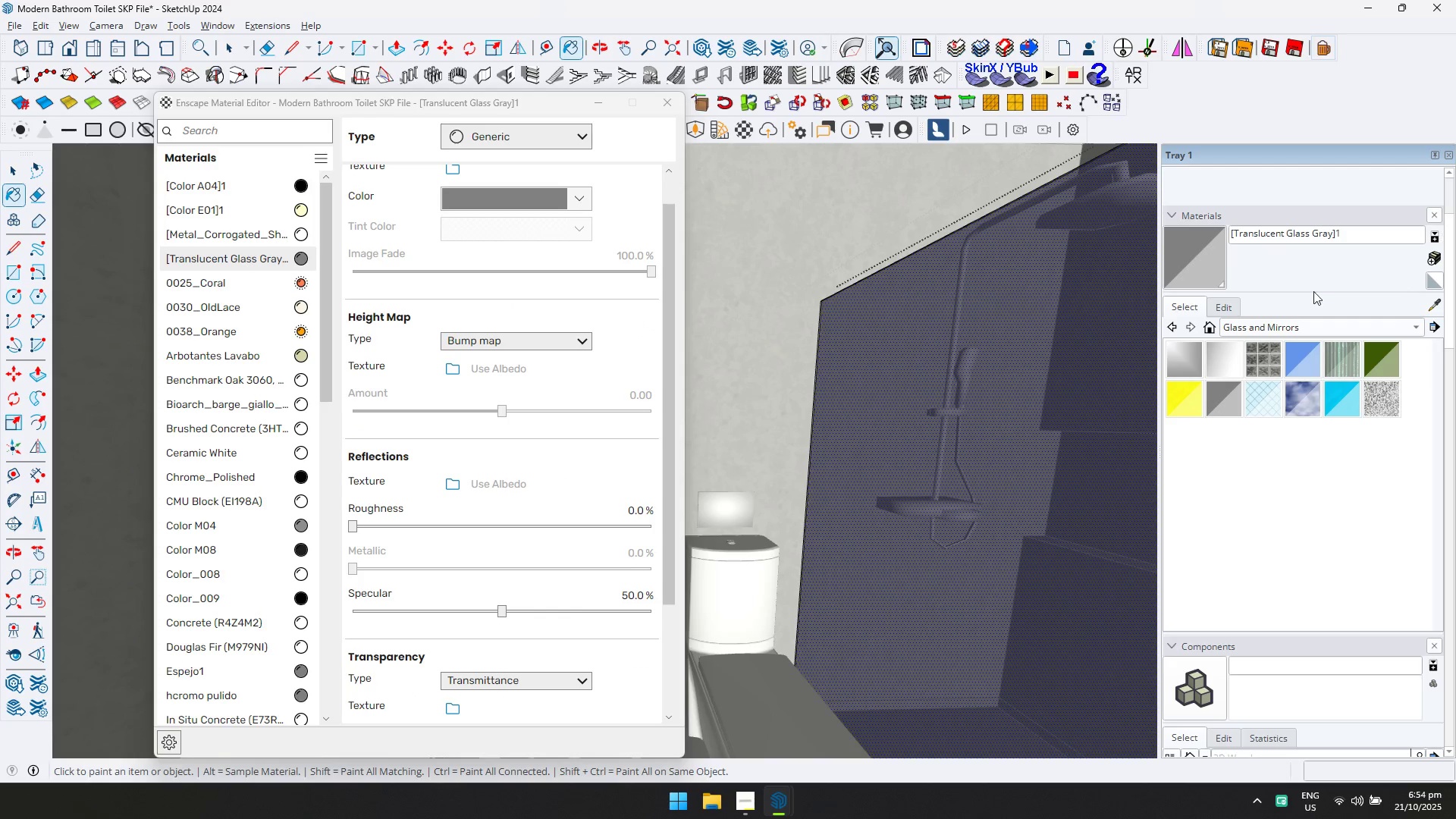 
double_click([906, 384])
 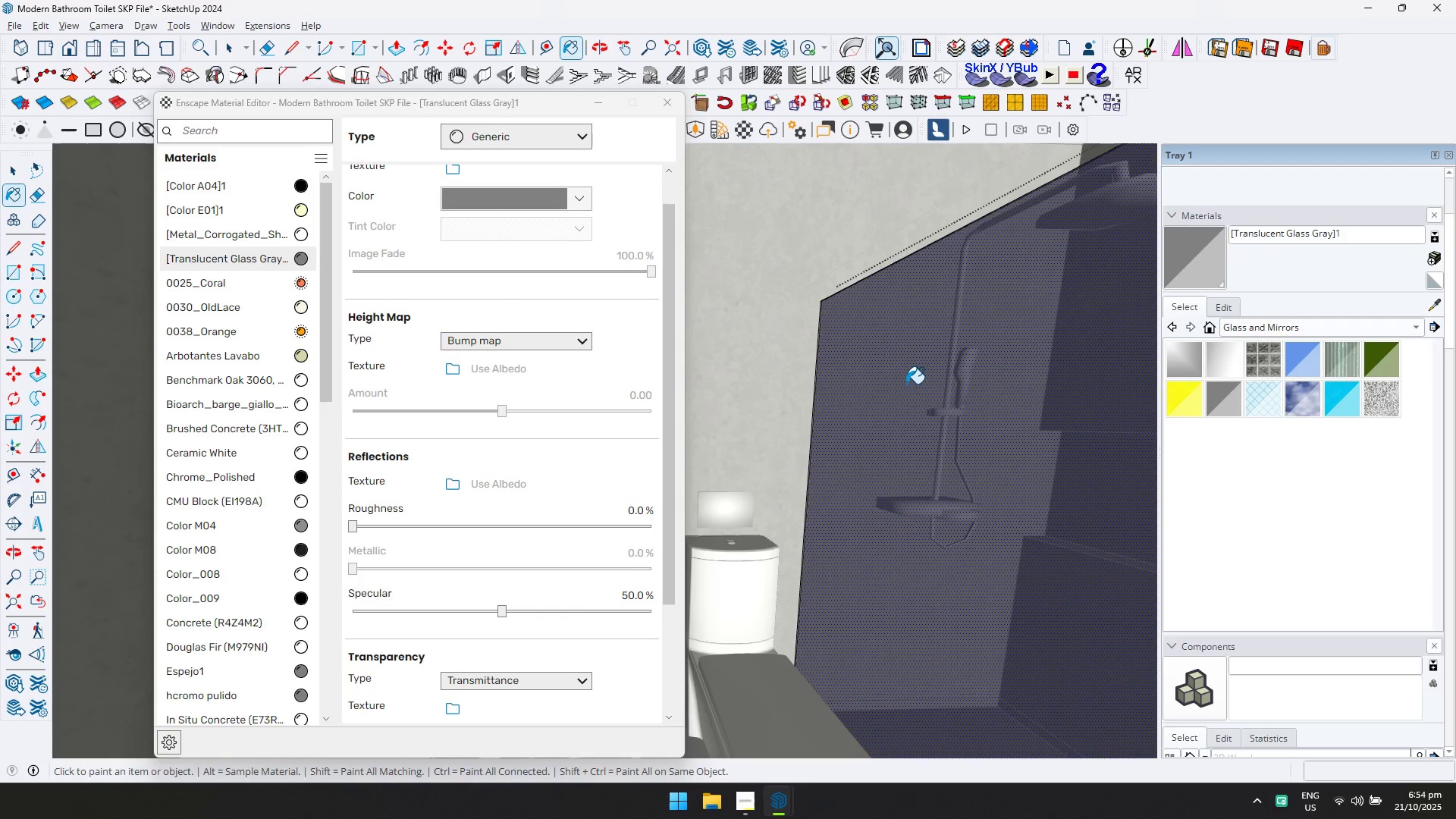 
hold_key(key=ControlLeft, duration=0.34)
double_click([906, 384])
 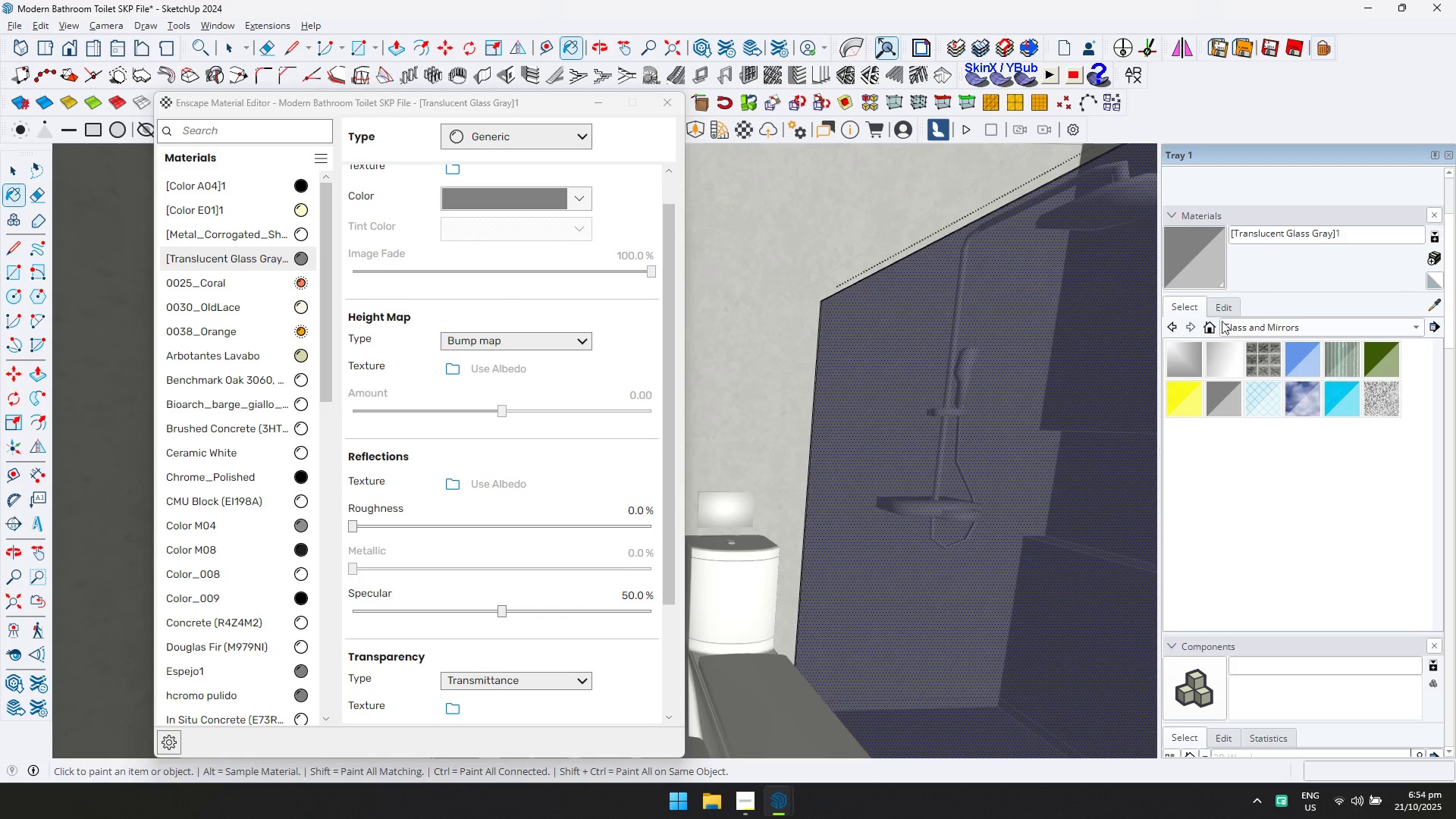 
left_click([1226, 308])
 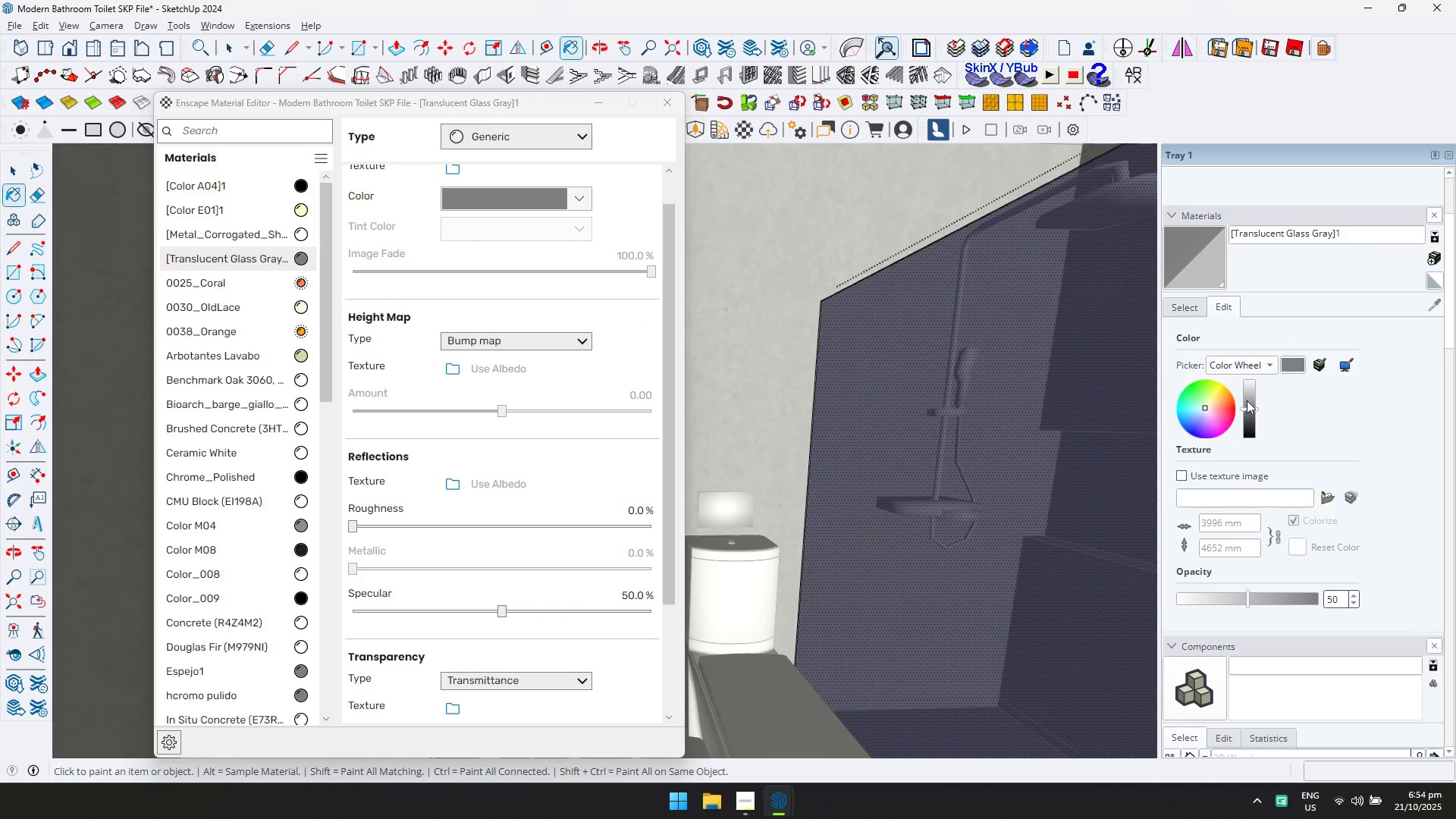 
left_click([1247, 401])
 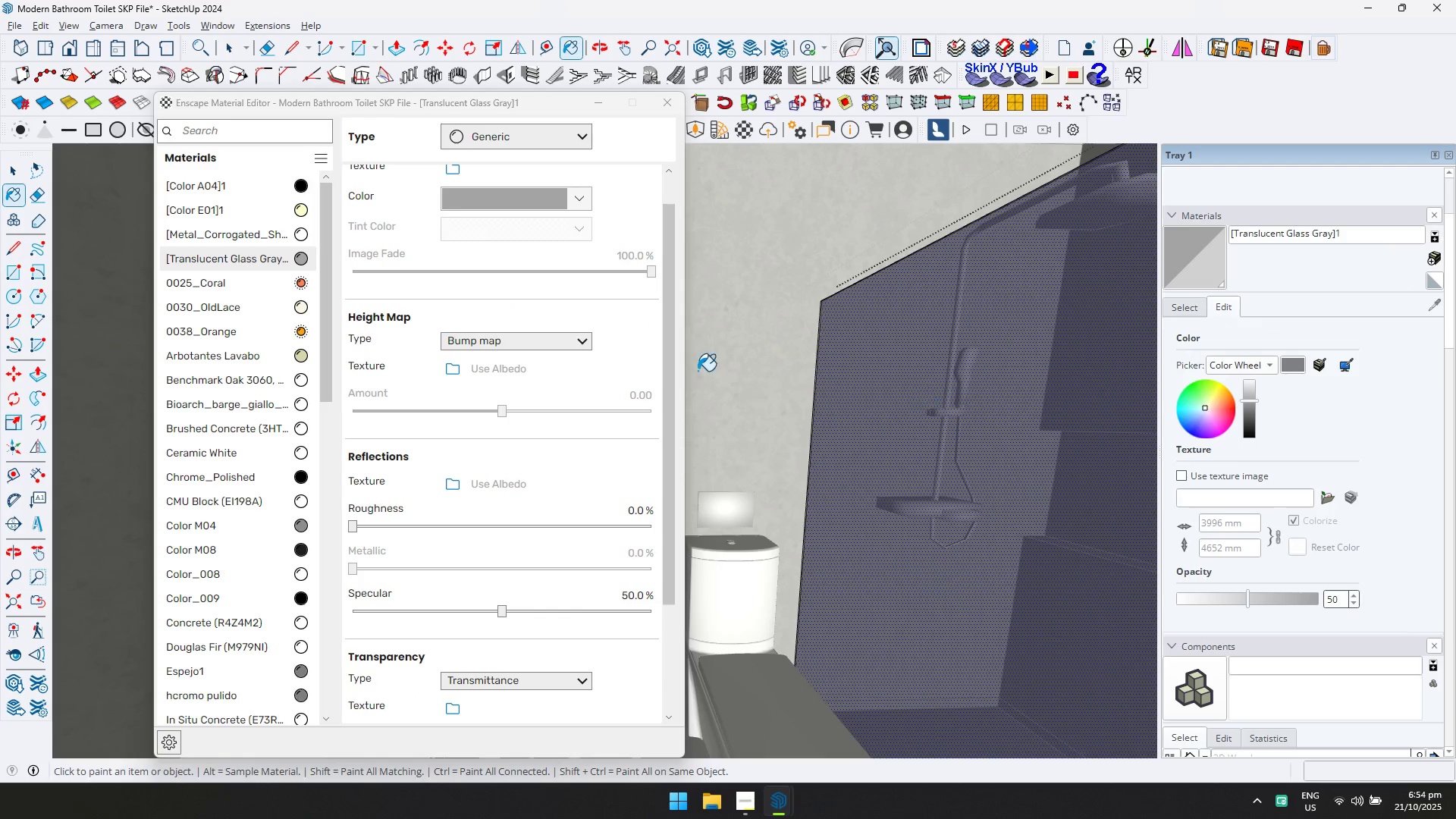 
scroll: coordinate [573, 374], scroll_direction: up, amount: 3.0
 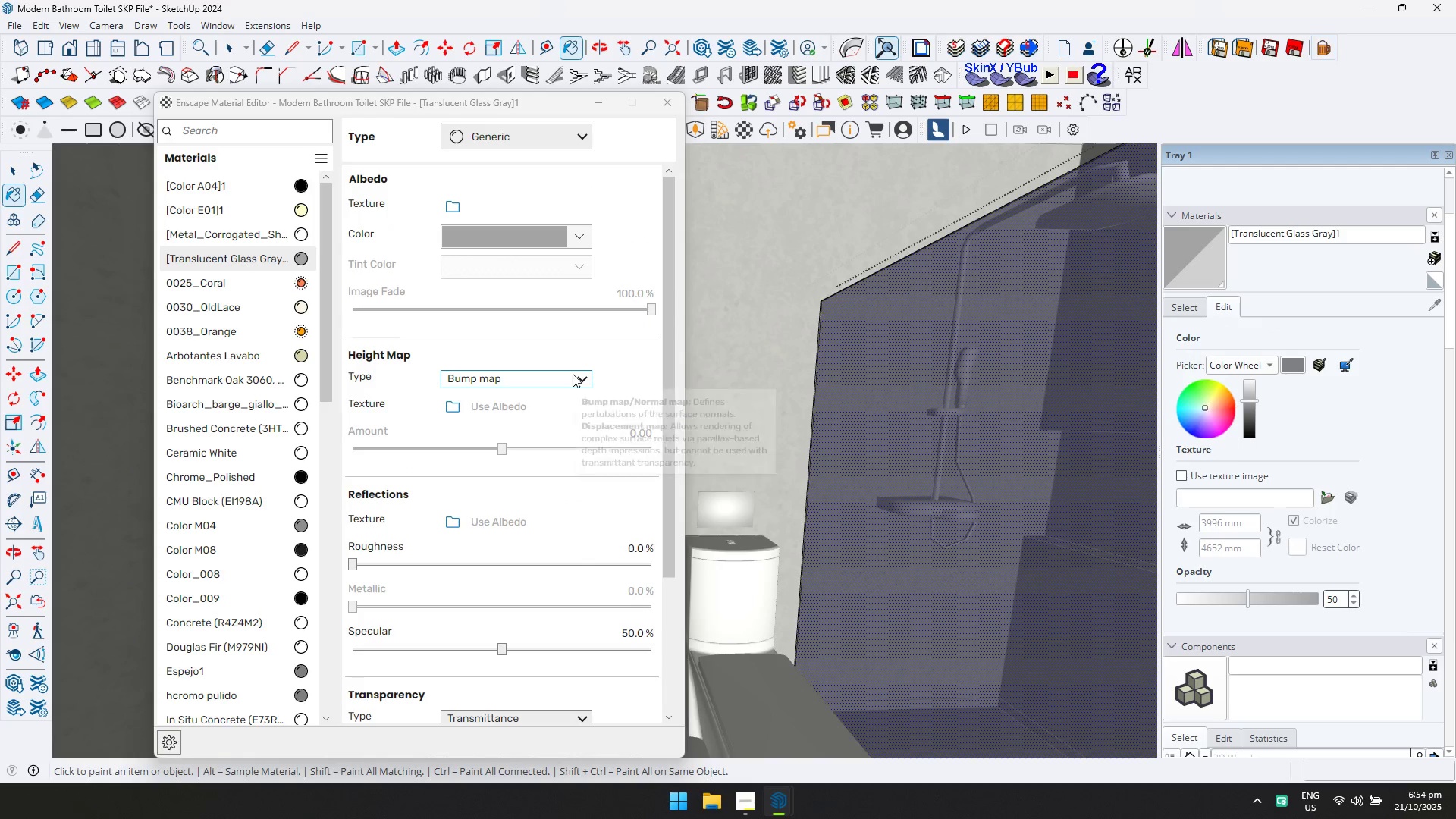 
scroll: coordinate [571, 378], scroll_direction: down, amount: 2.0
 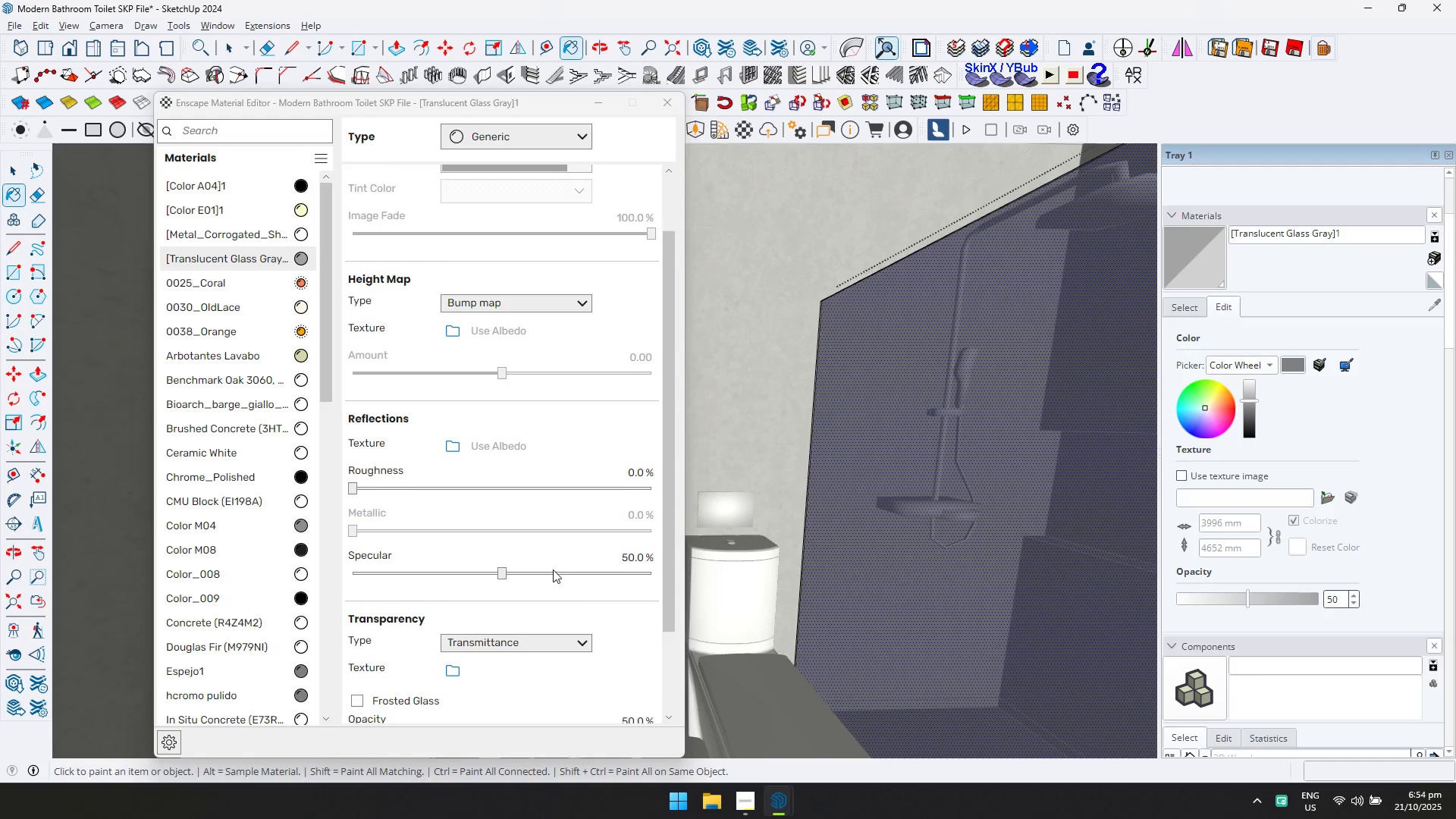 
left_click([553, 570])
 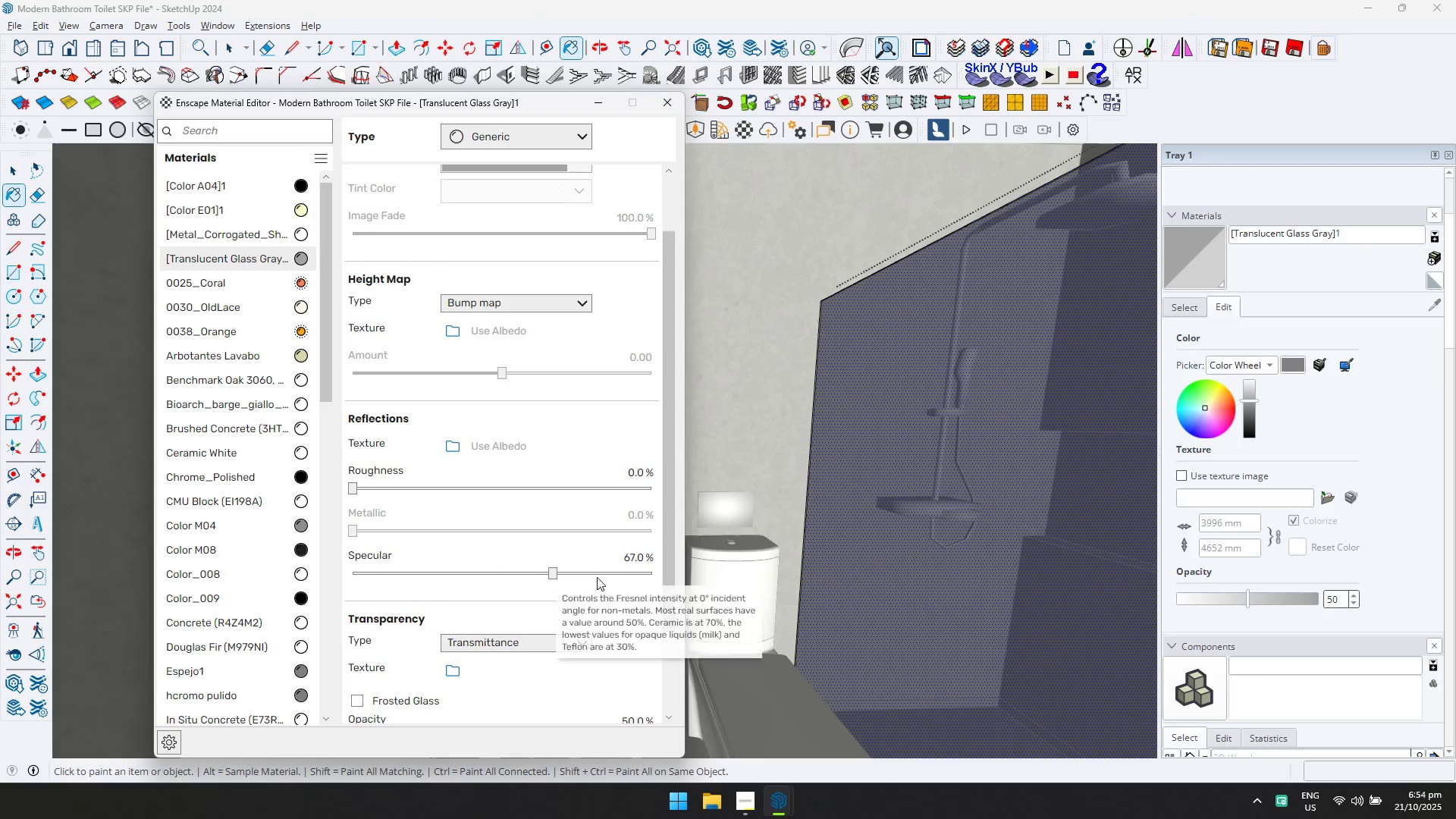 
key(Alt+AltLeft)
 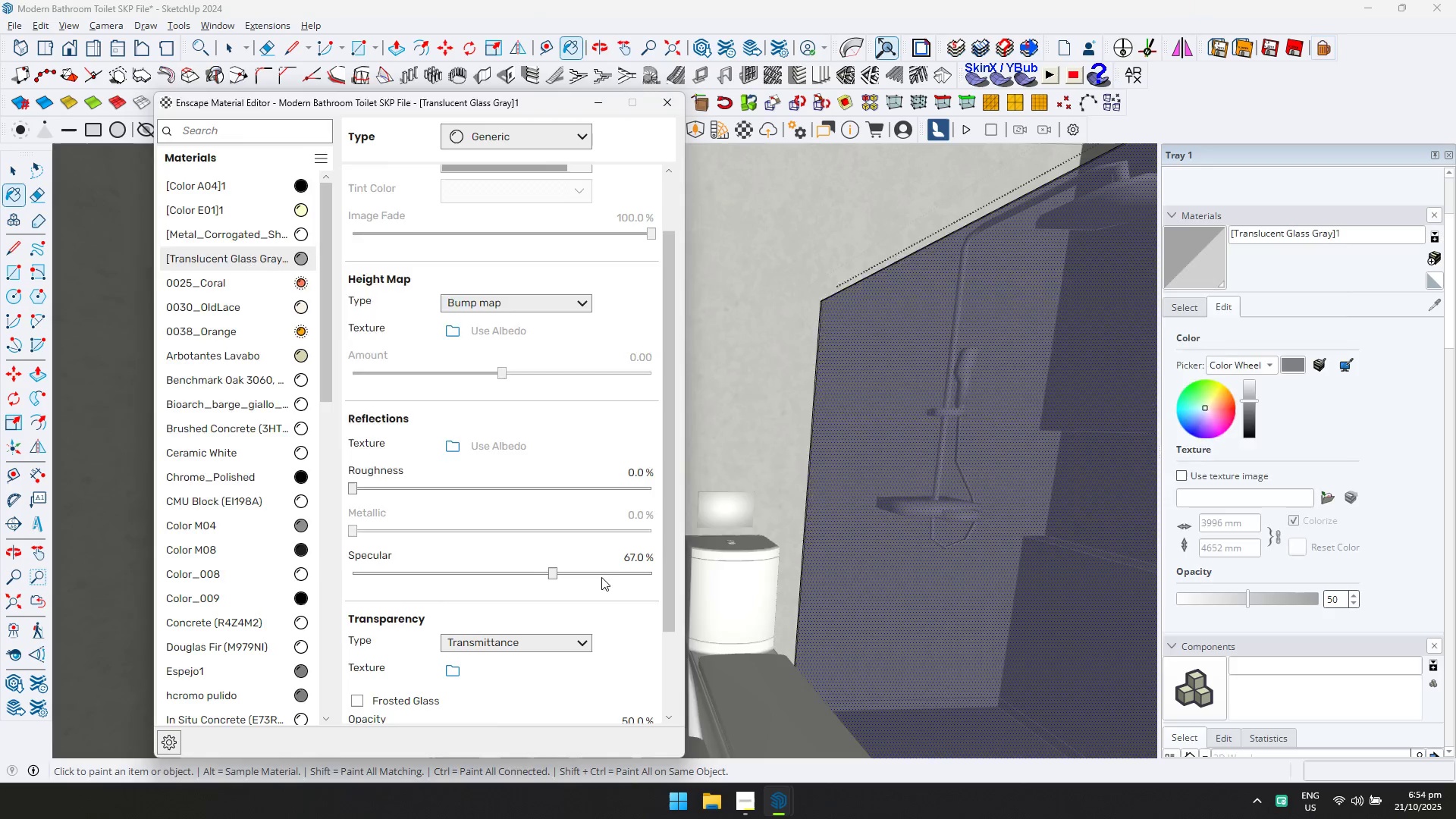 
key(Alt+Tab)
 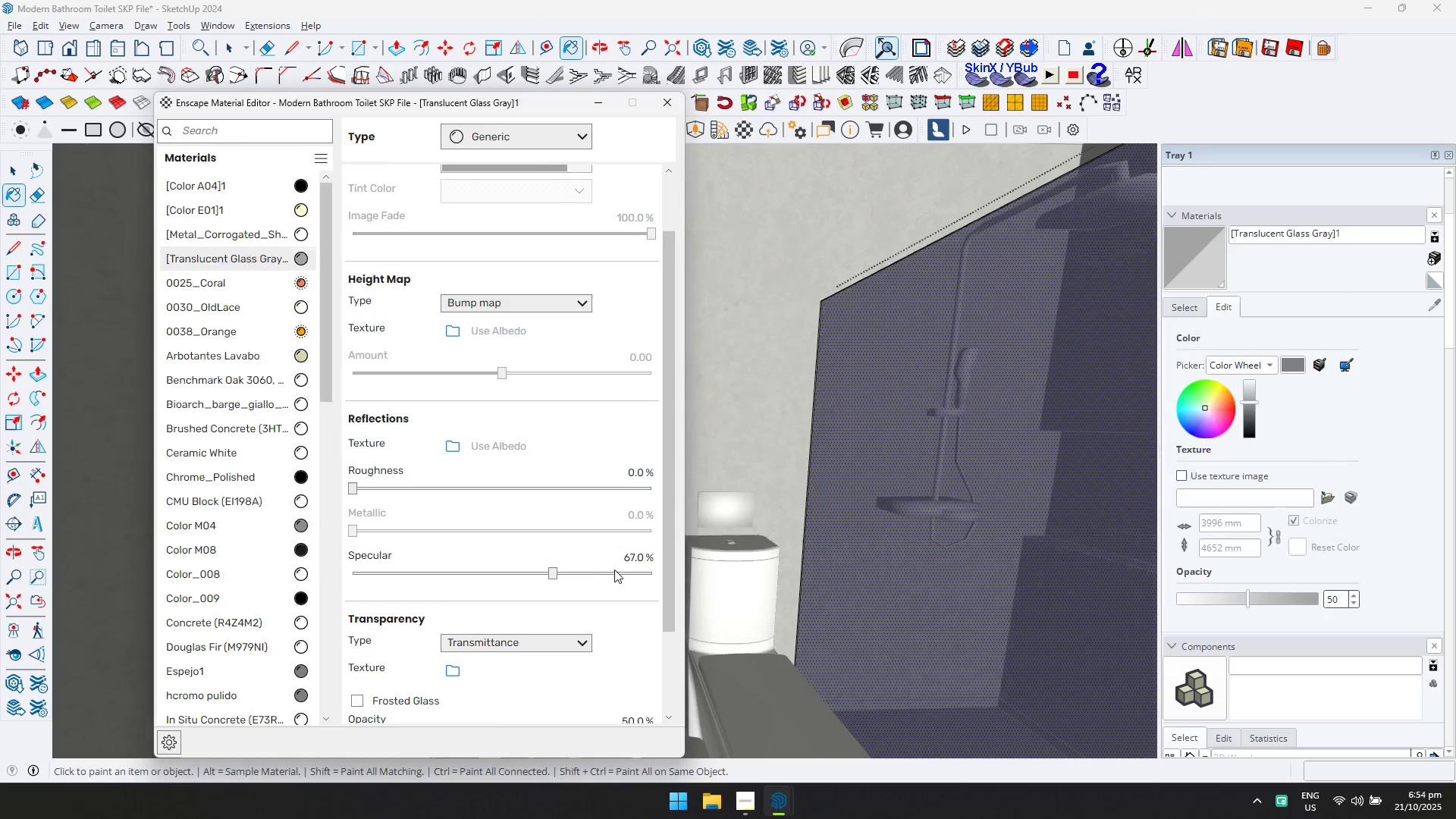 
key(Alt+Tab)
 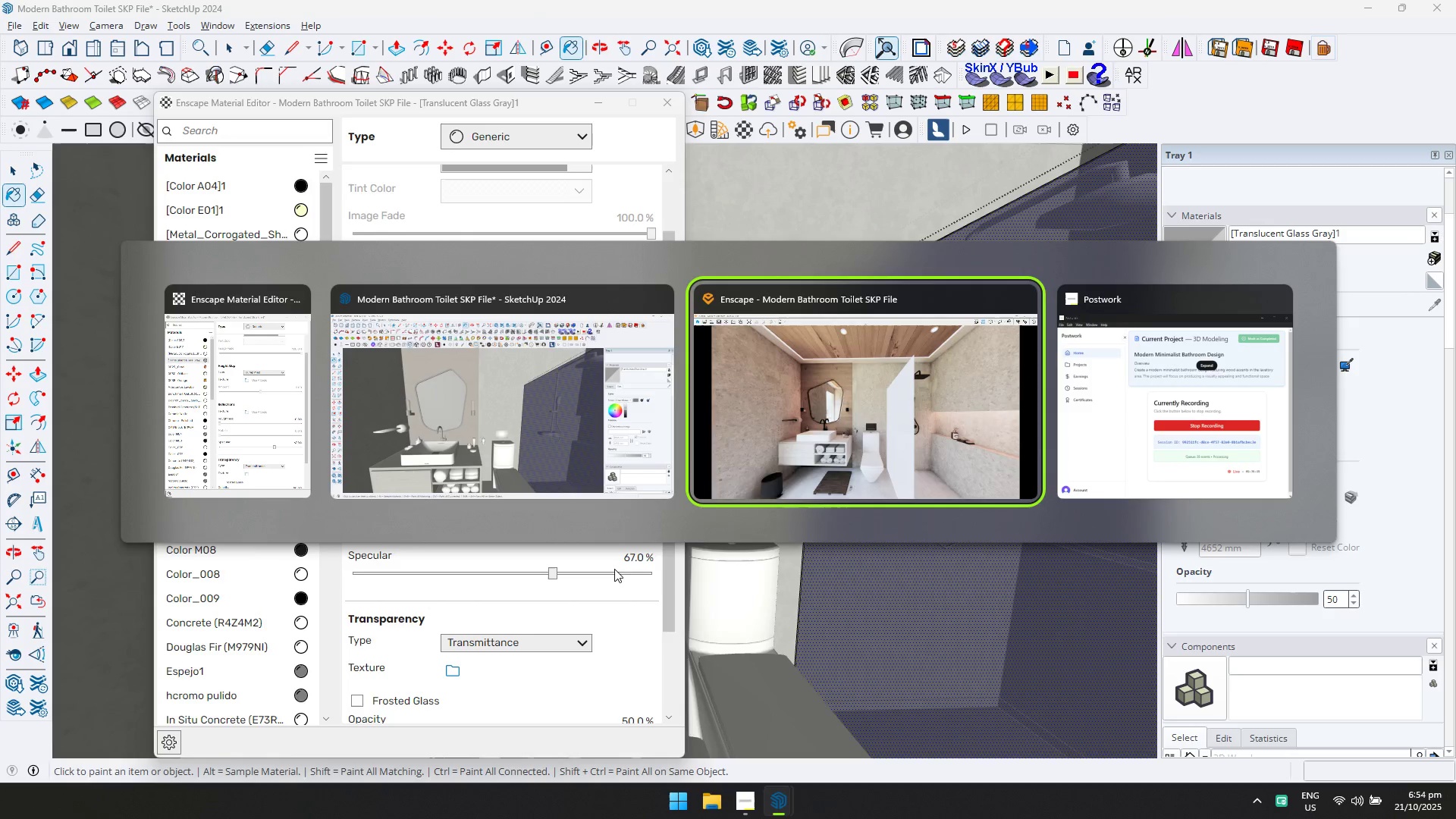 
key(Alt+Tab)
 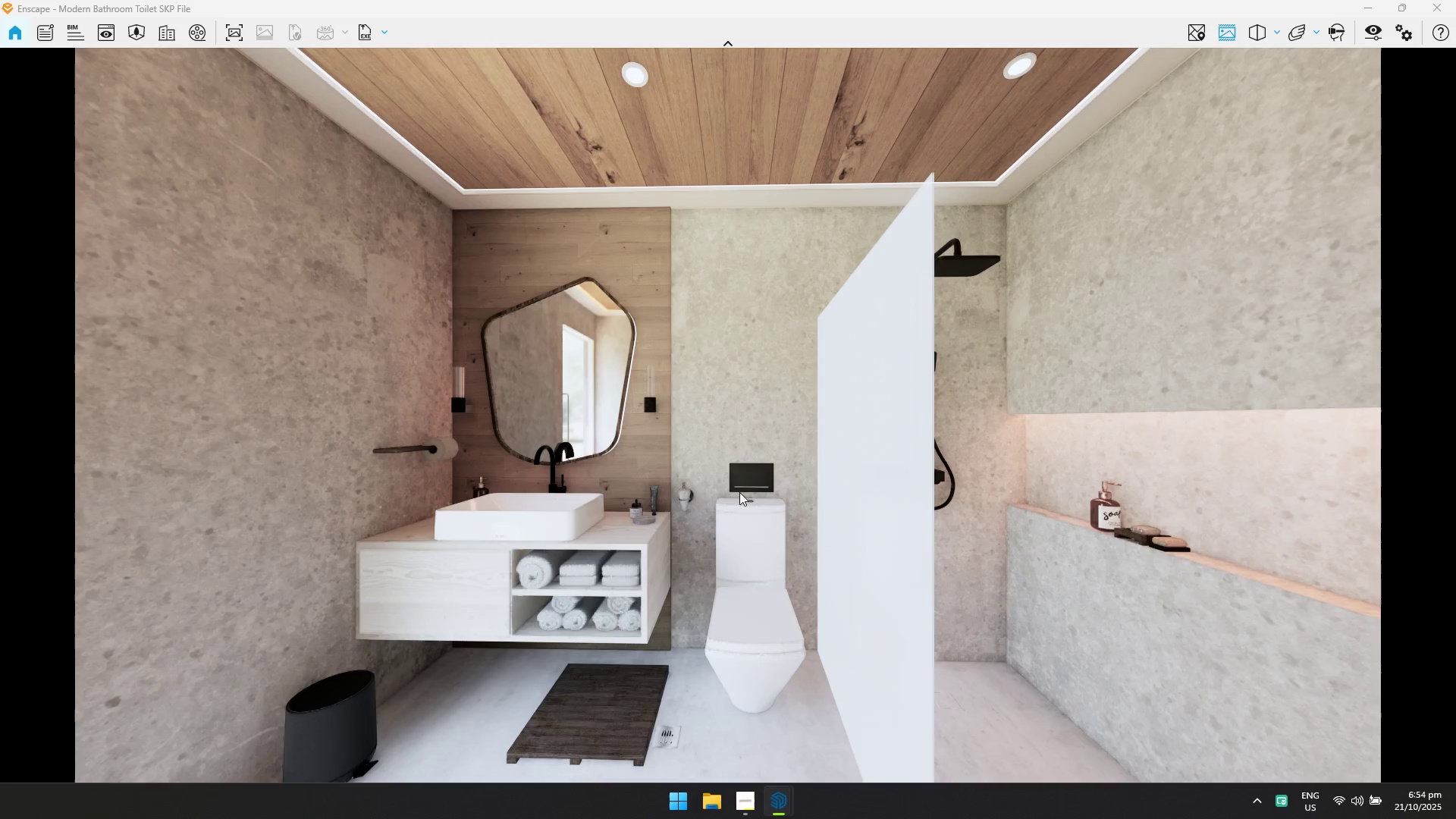 
key(Alt+AltLeft)
 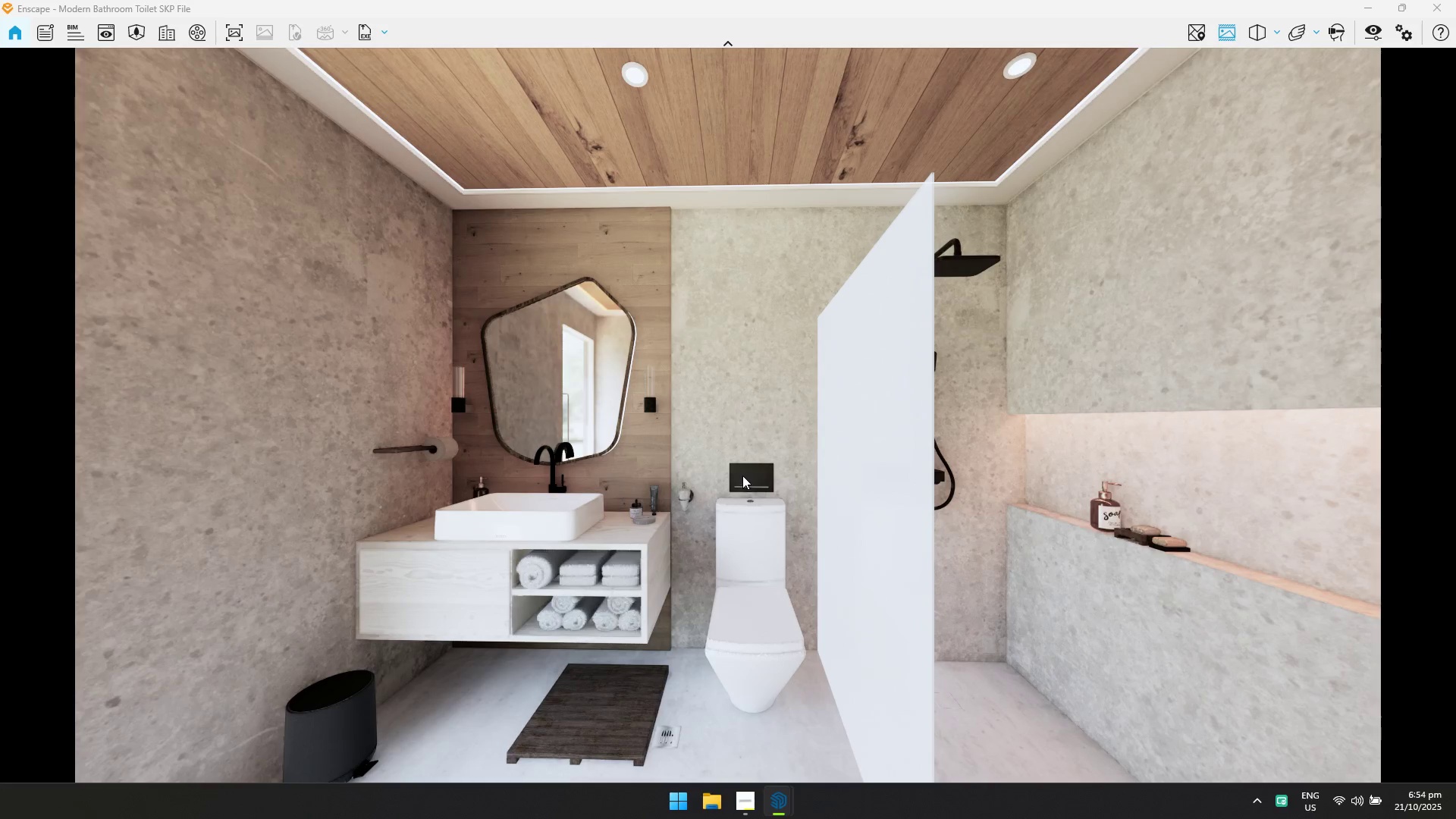 
key(Alt+Tab)
 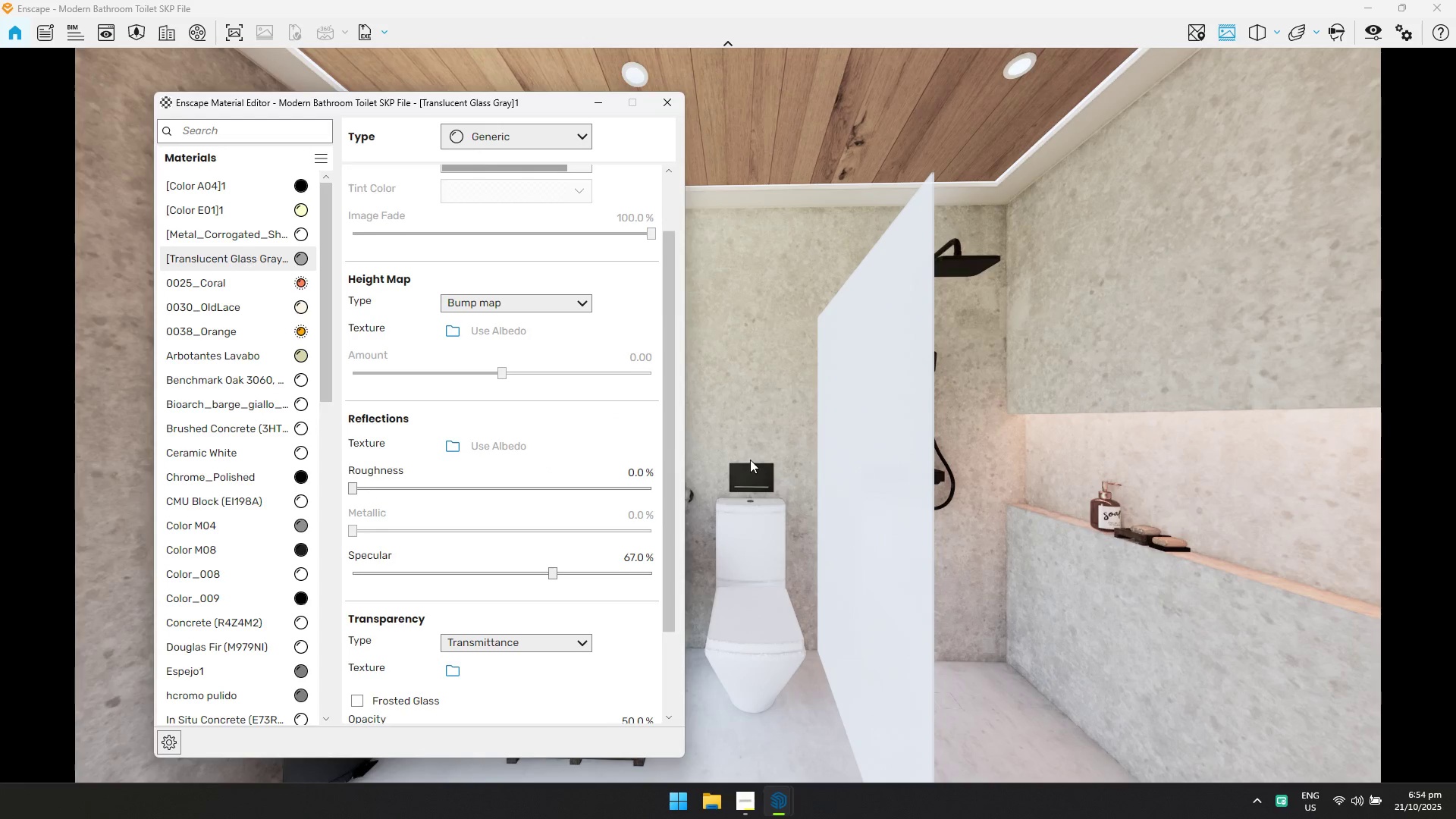 
key(Alt+Tab)
 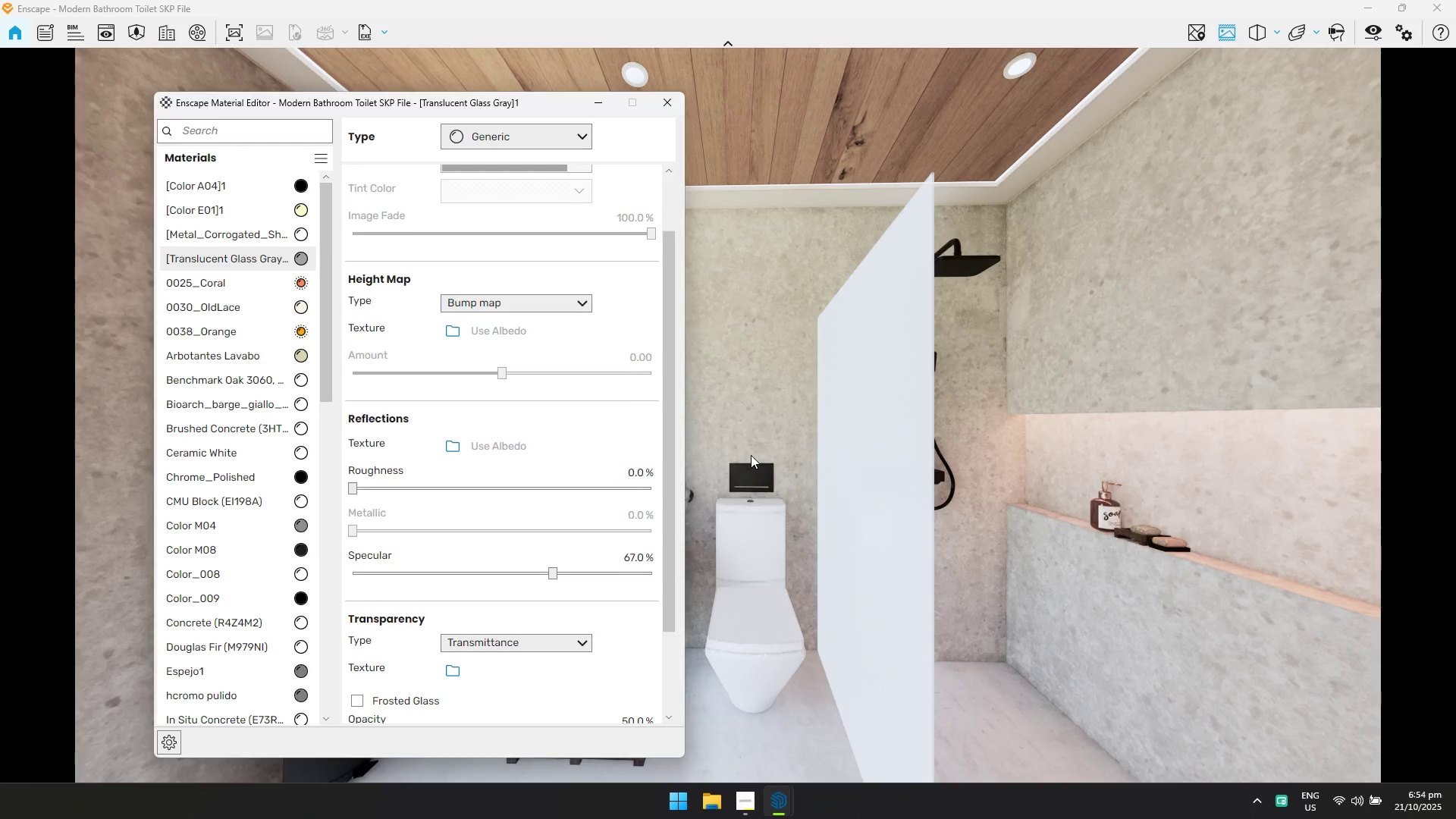 
key(Alt+Tab)
 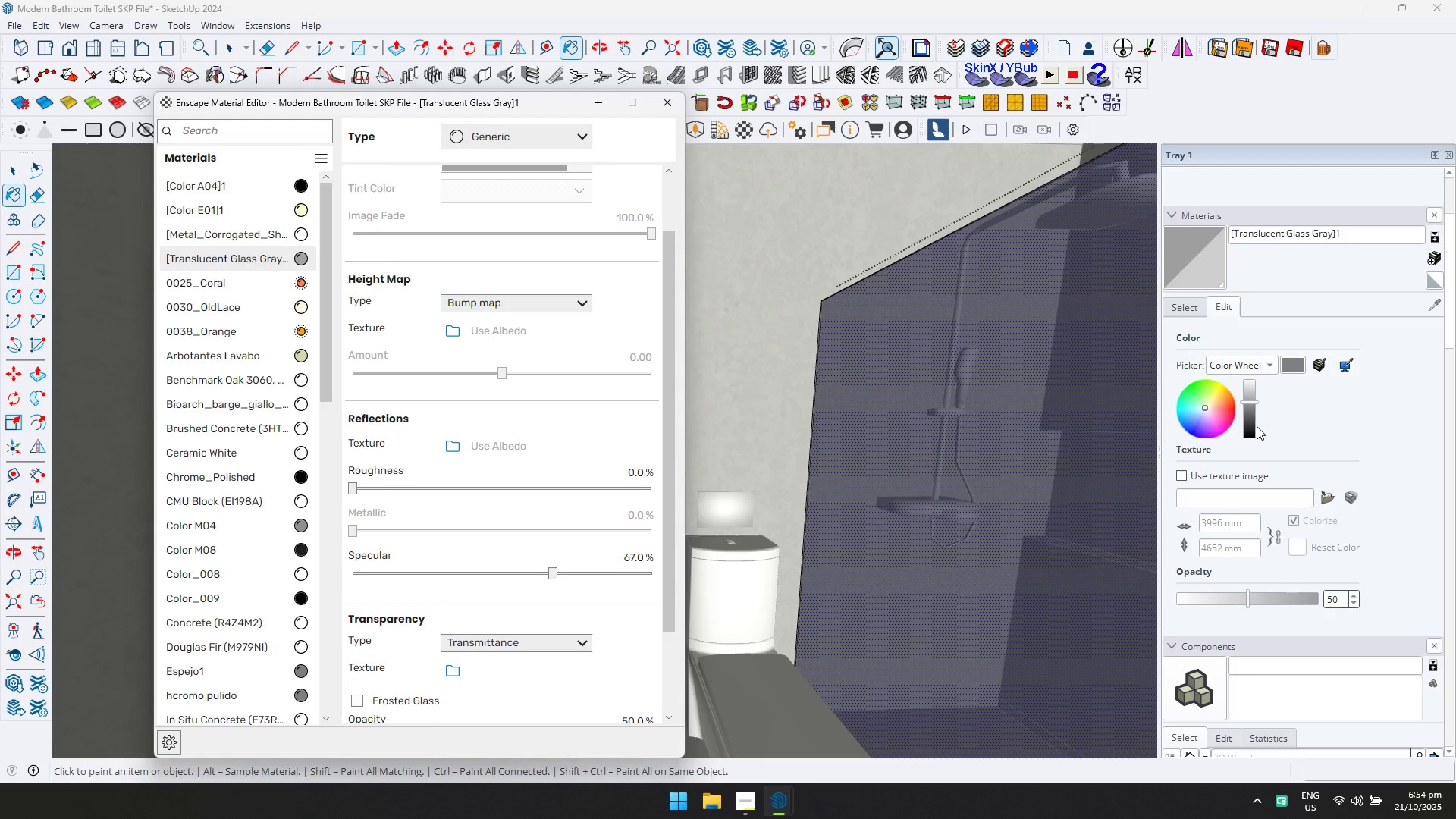 
double_click([1252, 429])
 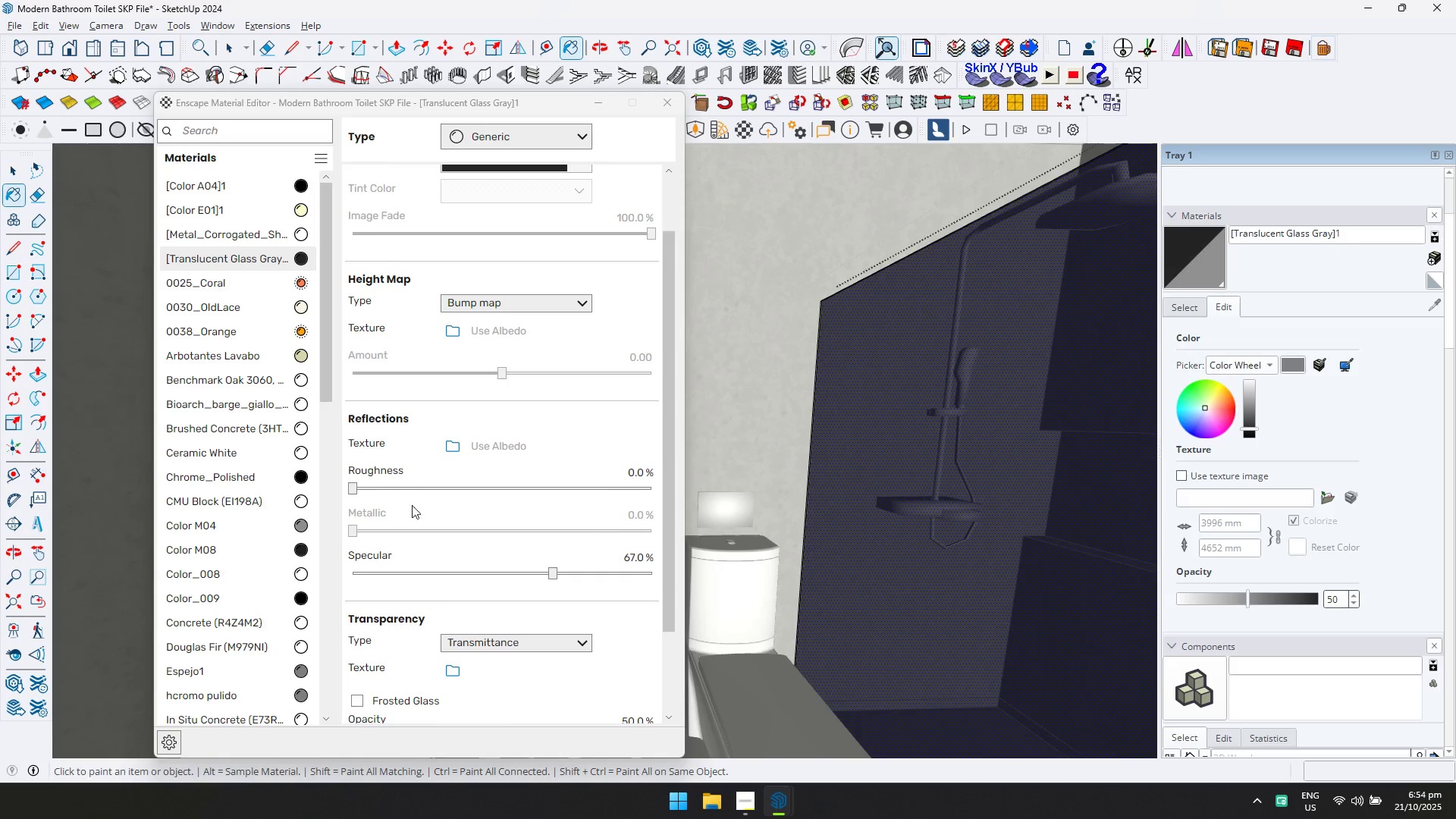 
left_click_drag(start_coordinate=[585, 573], to_coordinate=[488, 573])
 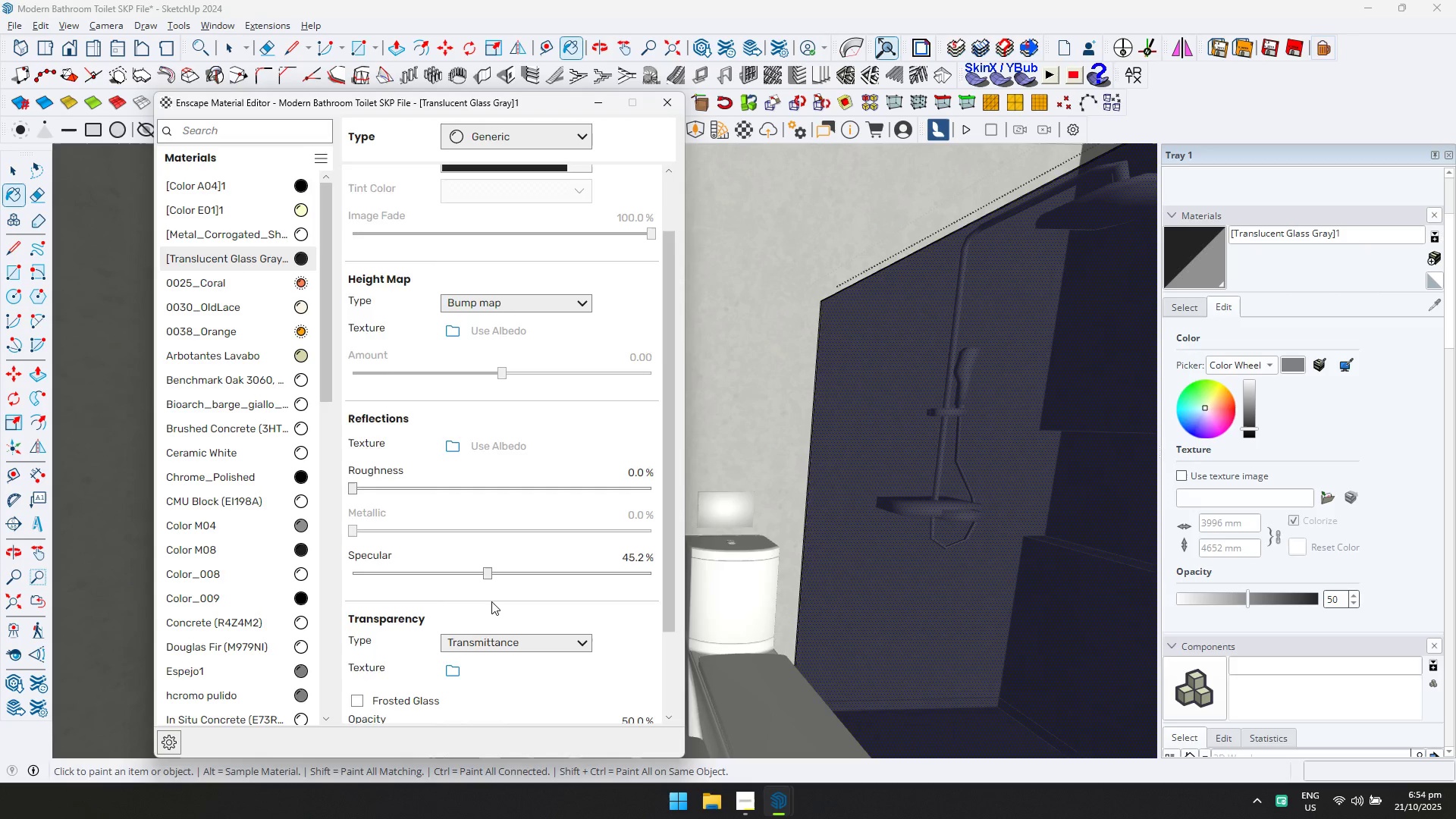 
scroll: coordinate [519, 668], scroll_direction: down, amount: 3.0
 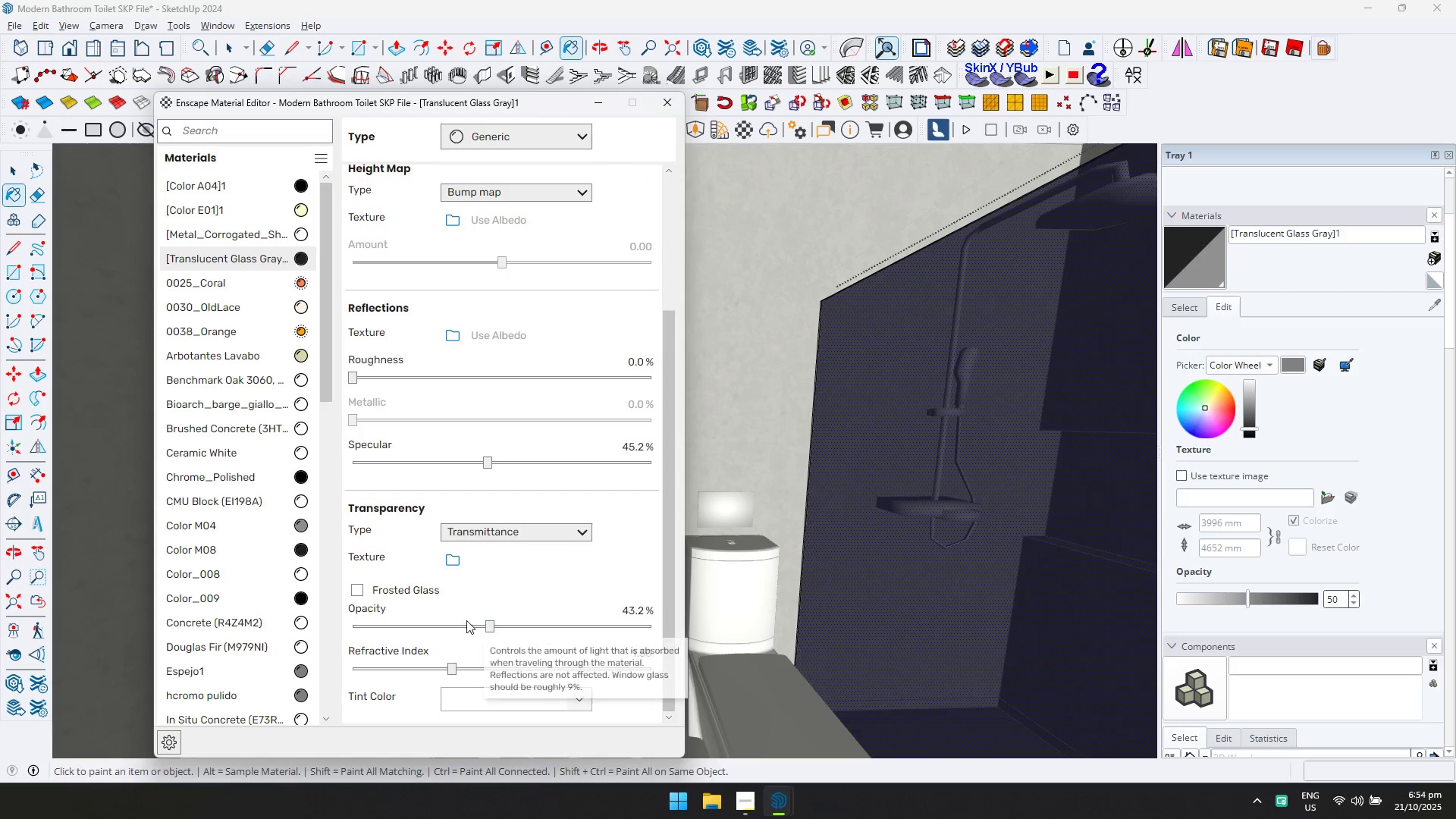 
double_click([428, 620])
 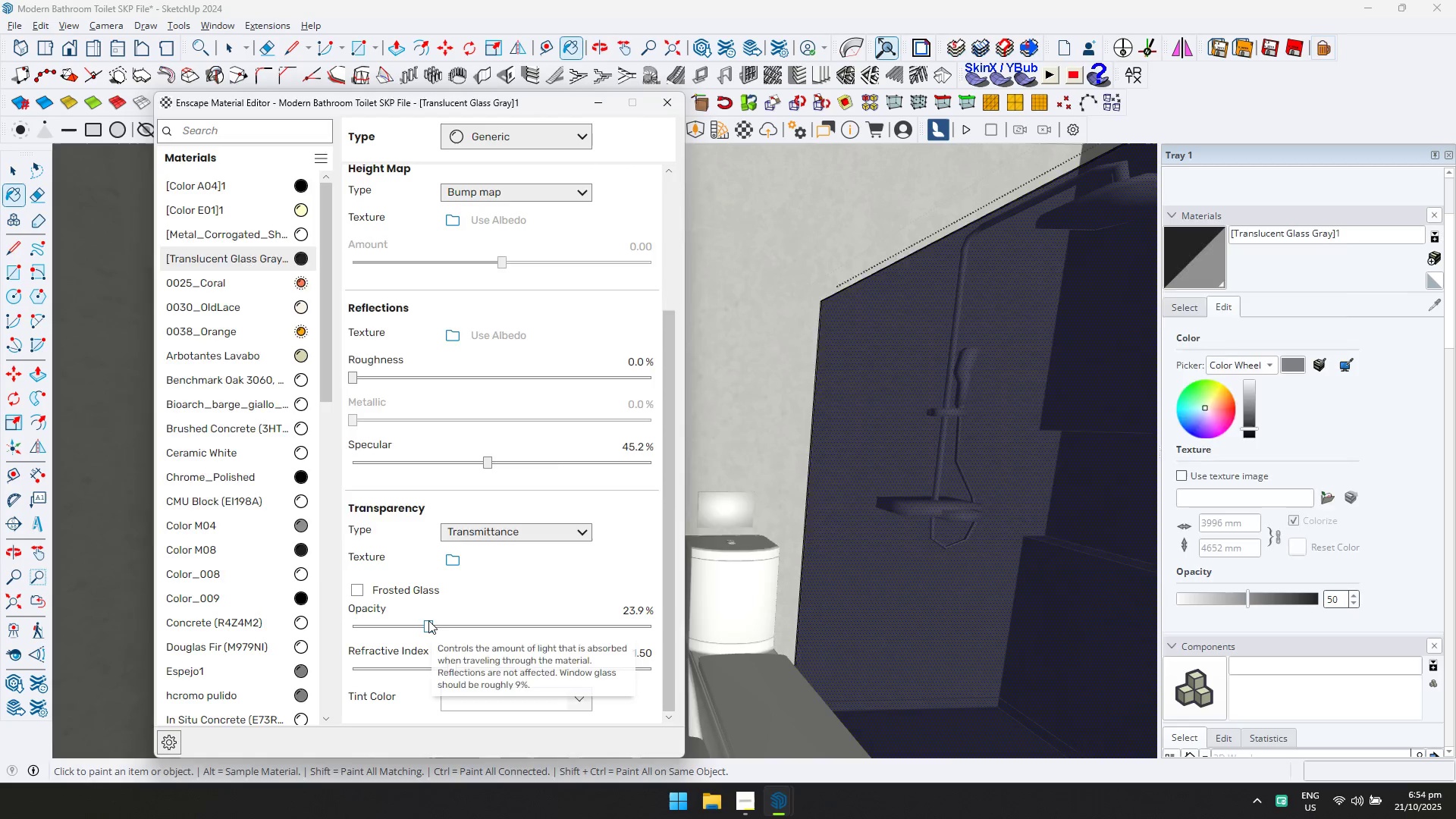 
key(Alt+AltLeft)
 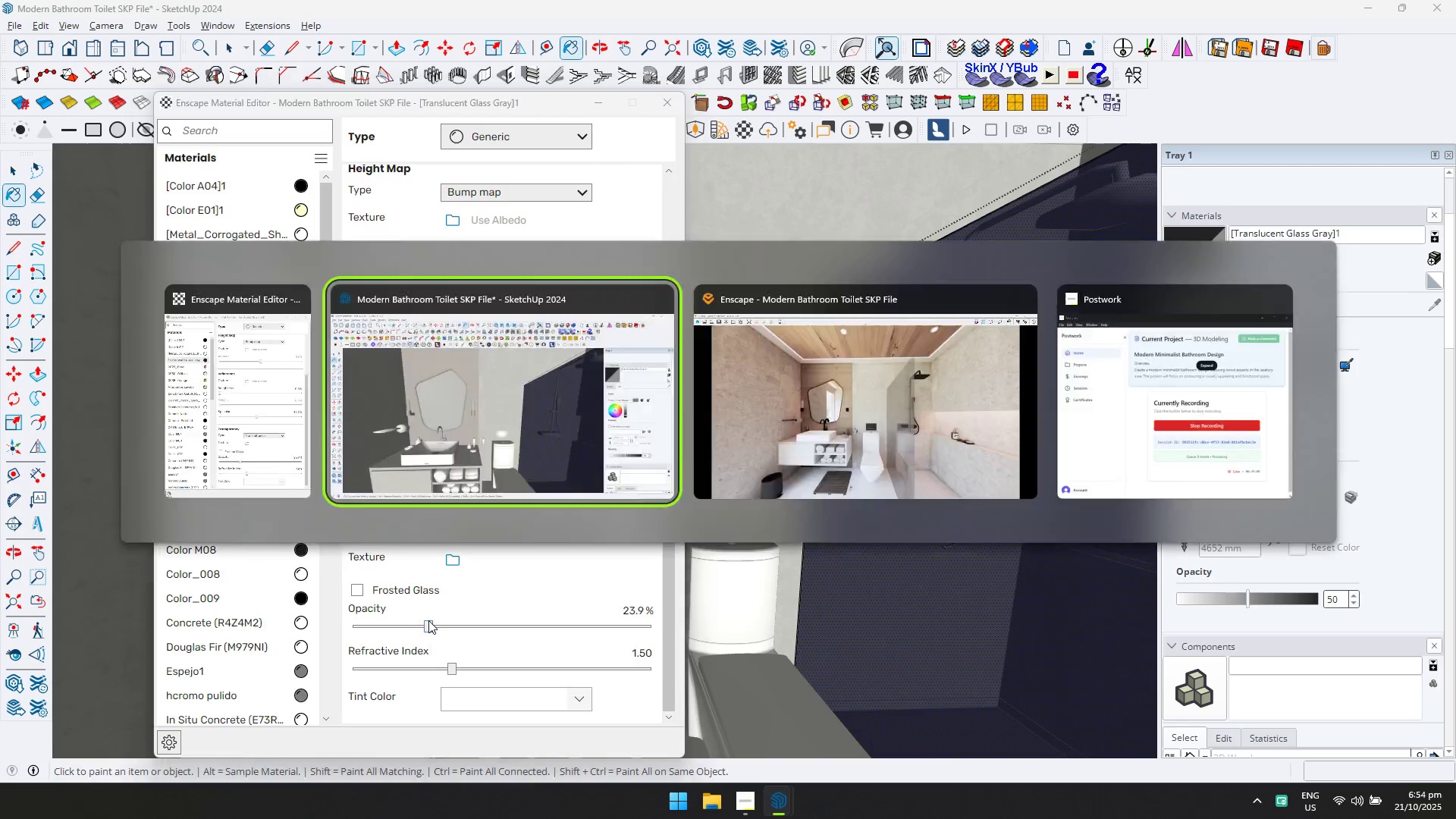 
key(Tab)
key(Tab)
key(Tab)
key(Escape)
type(aadqeqaqeedsw)
 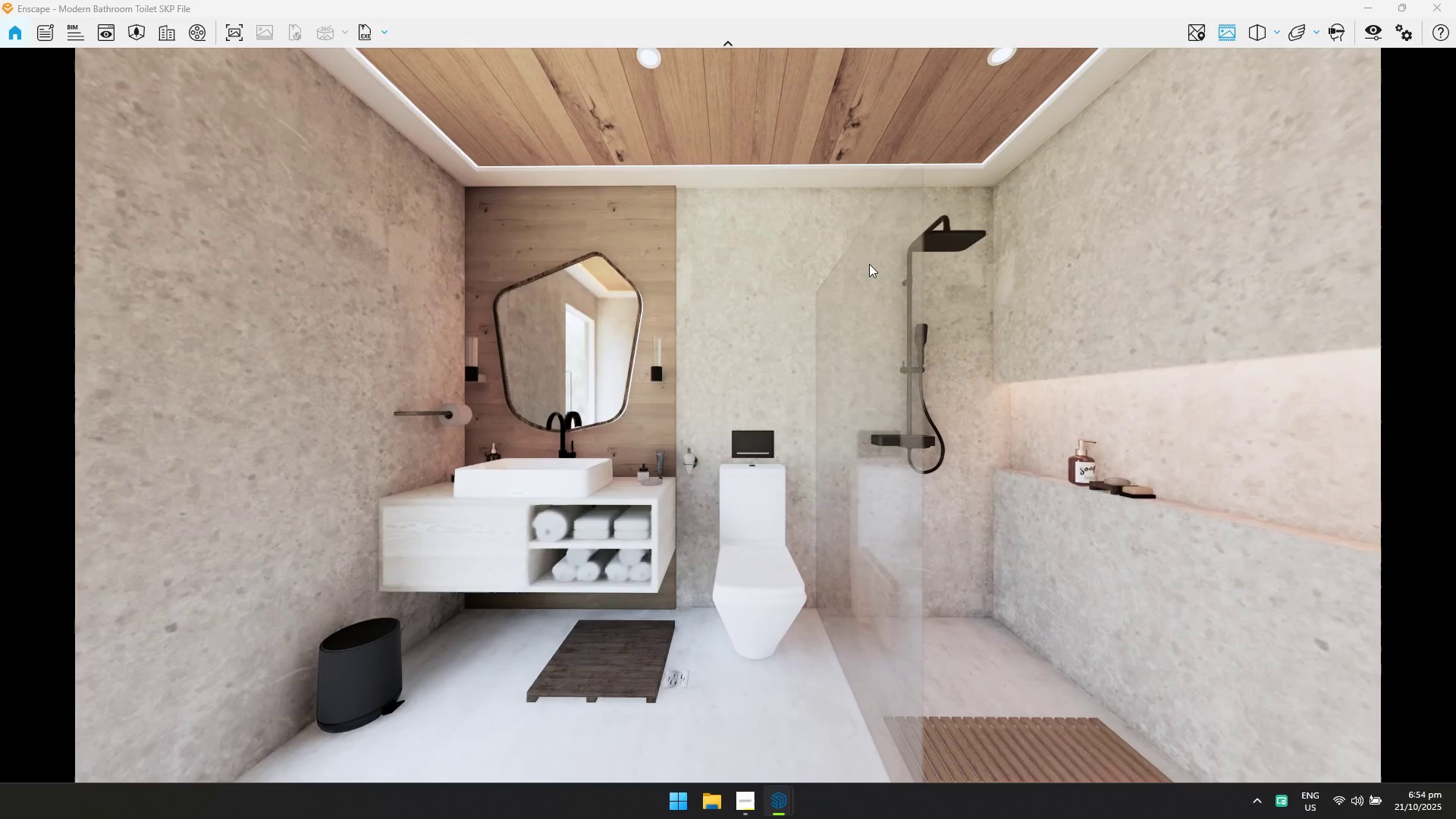 
hold_key(key=AltLeft, duration=0.43)